 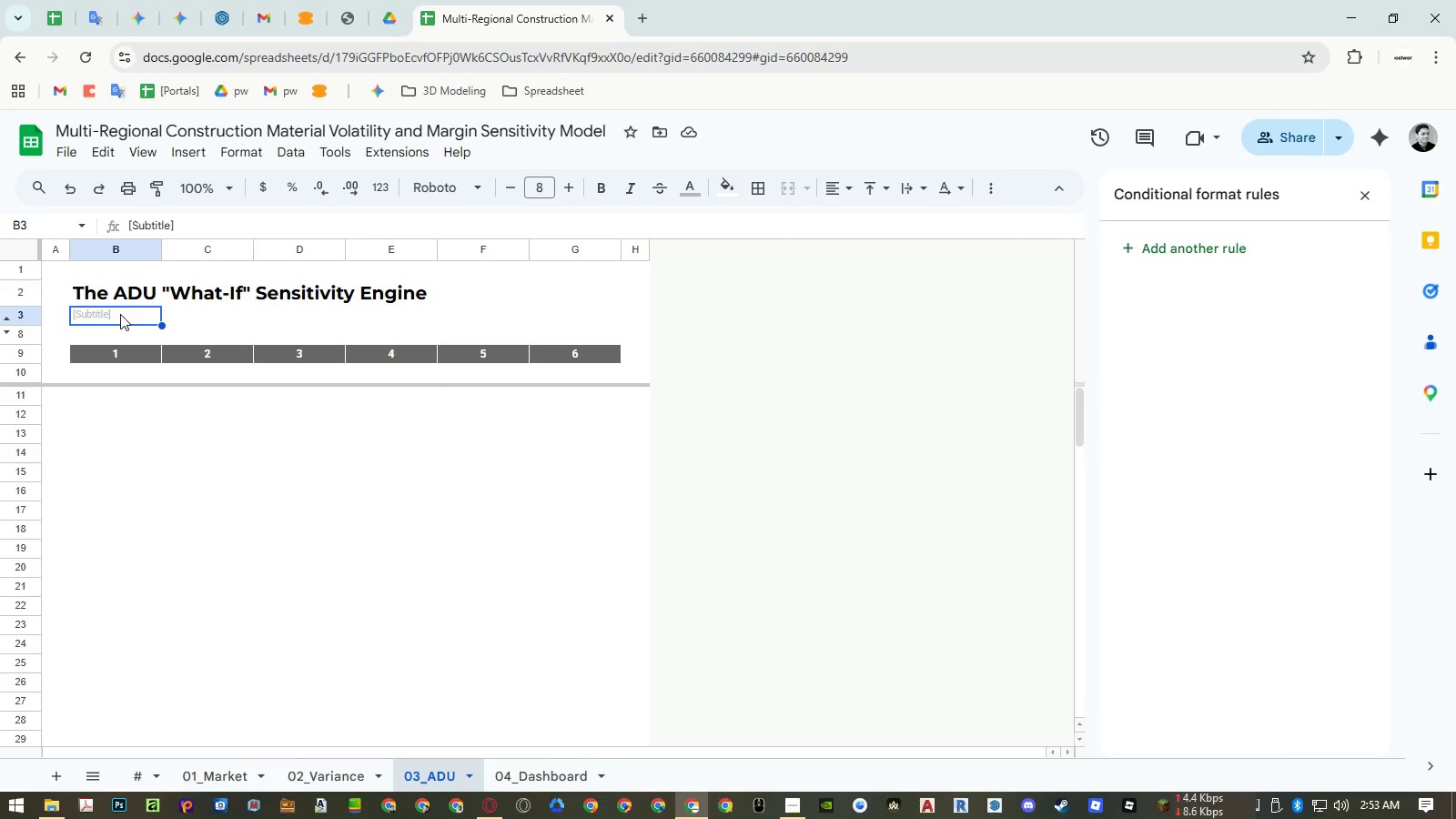 
type(The core of the "Fix-Price" strategy.)
 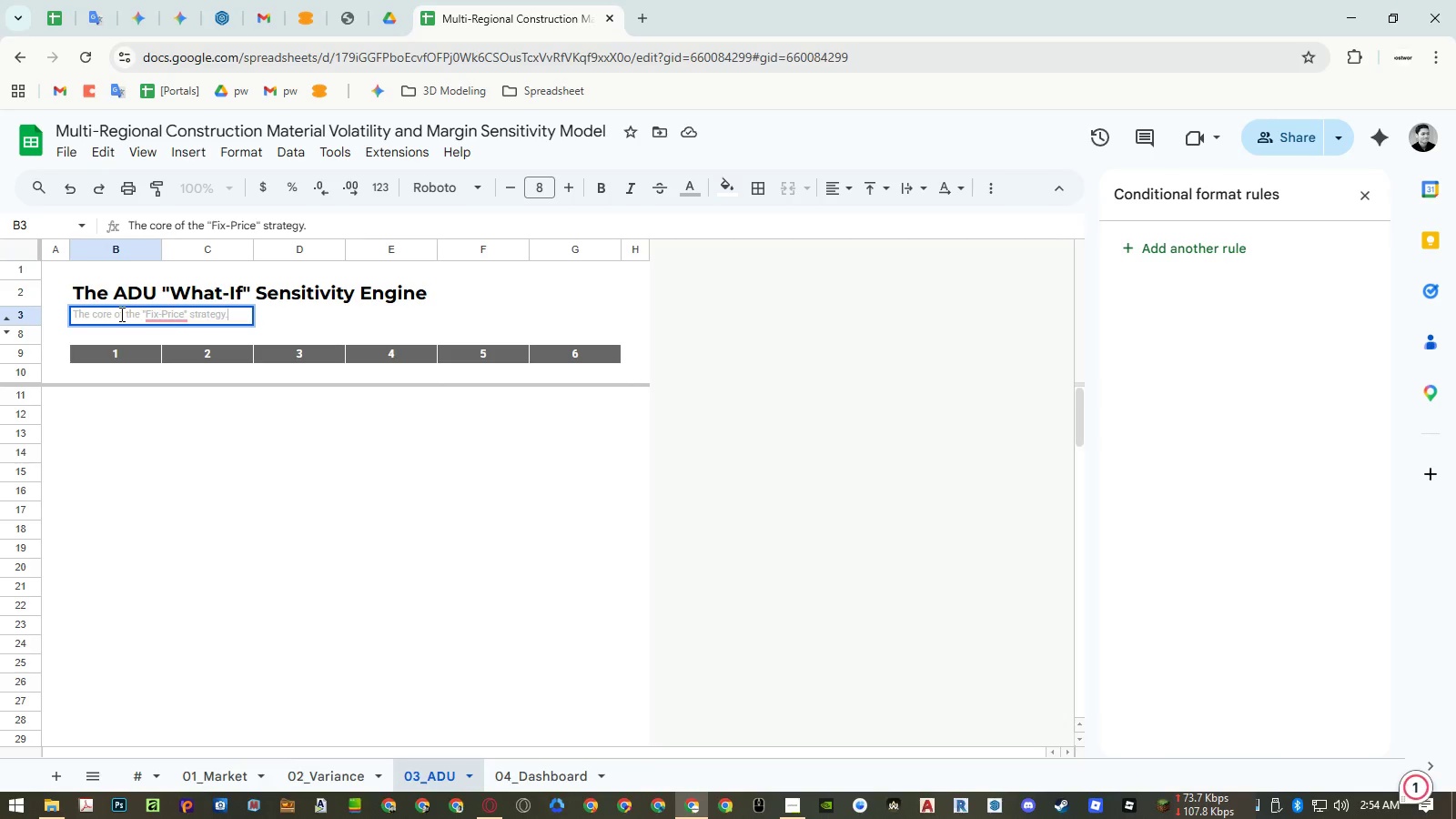 
key(Control+ArrowLeft)
 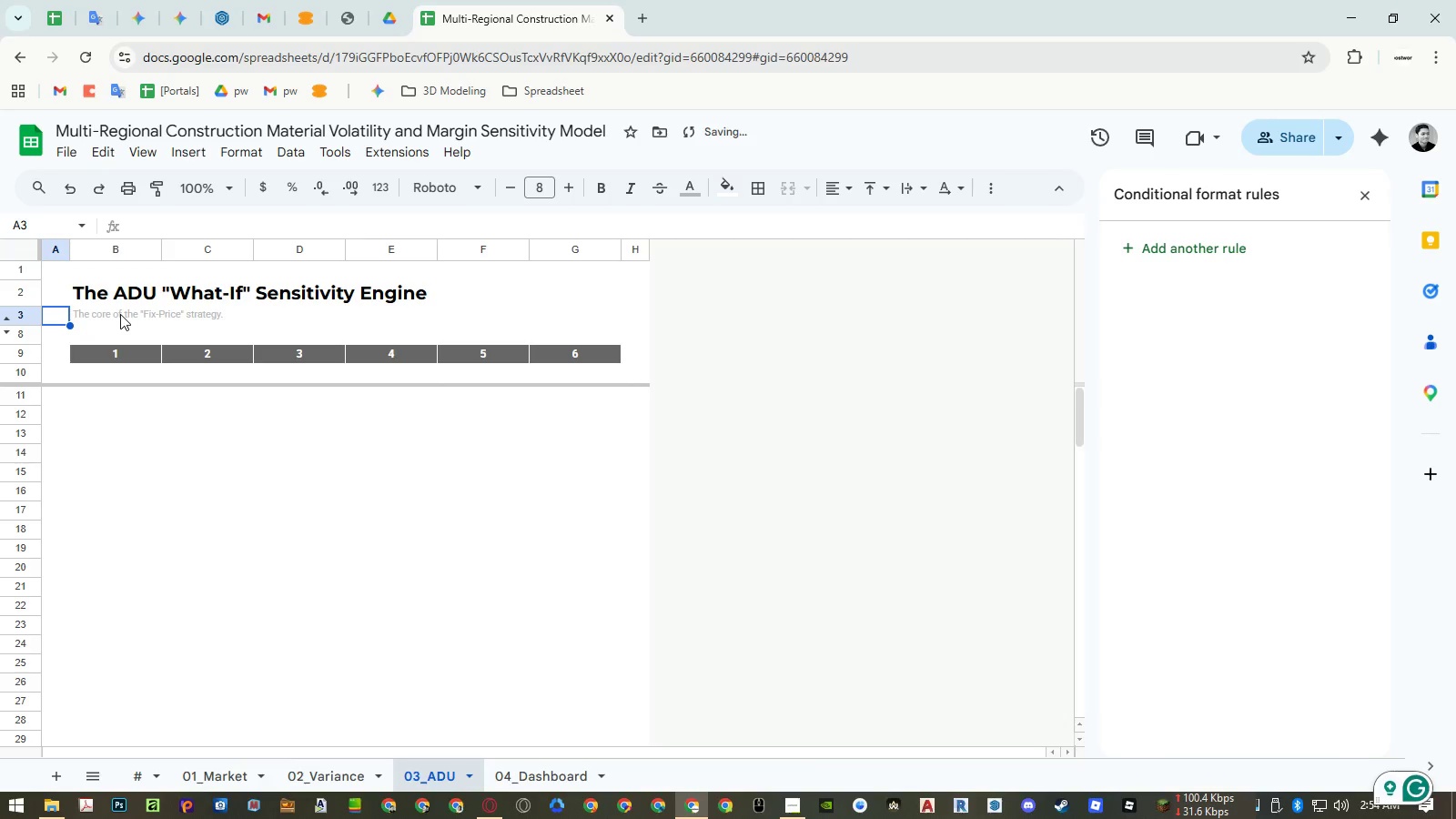 
key(ArrowRight)
 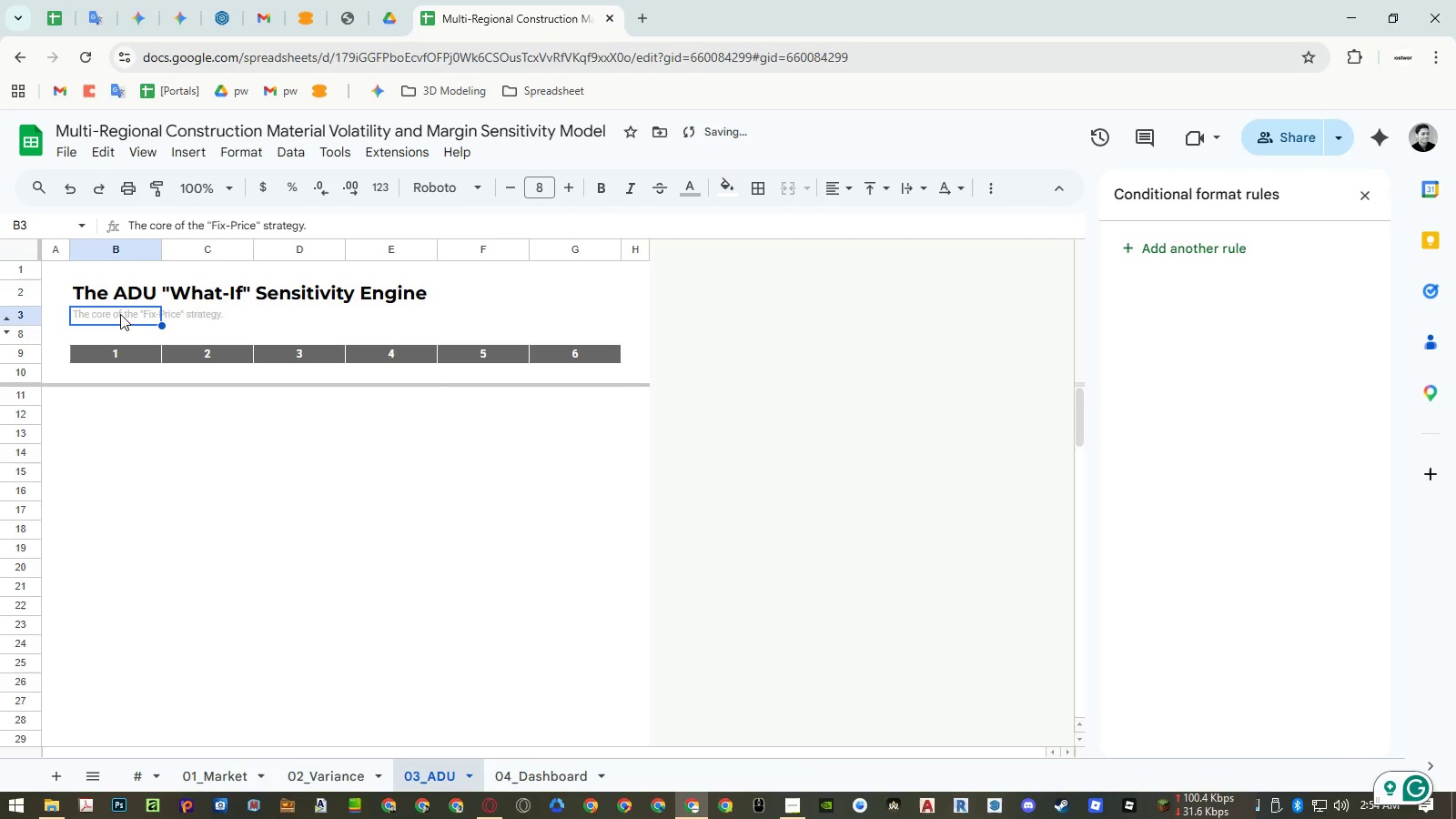 
key(Enter)
 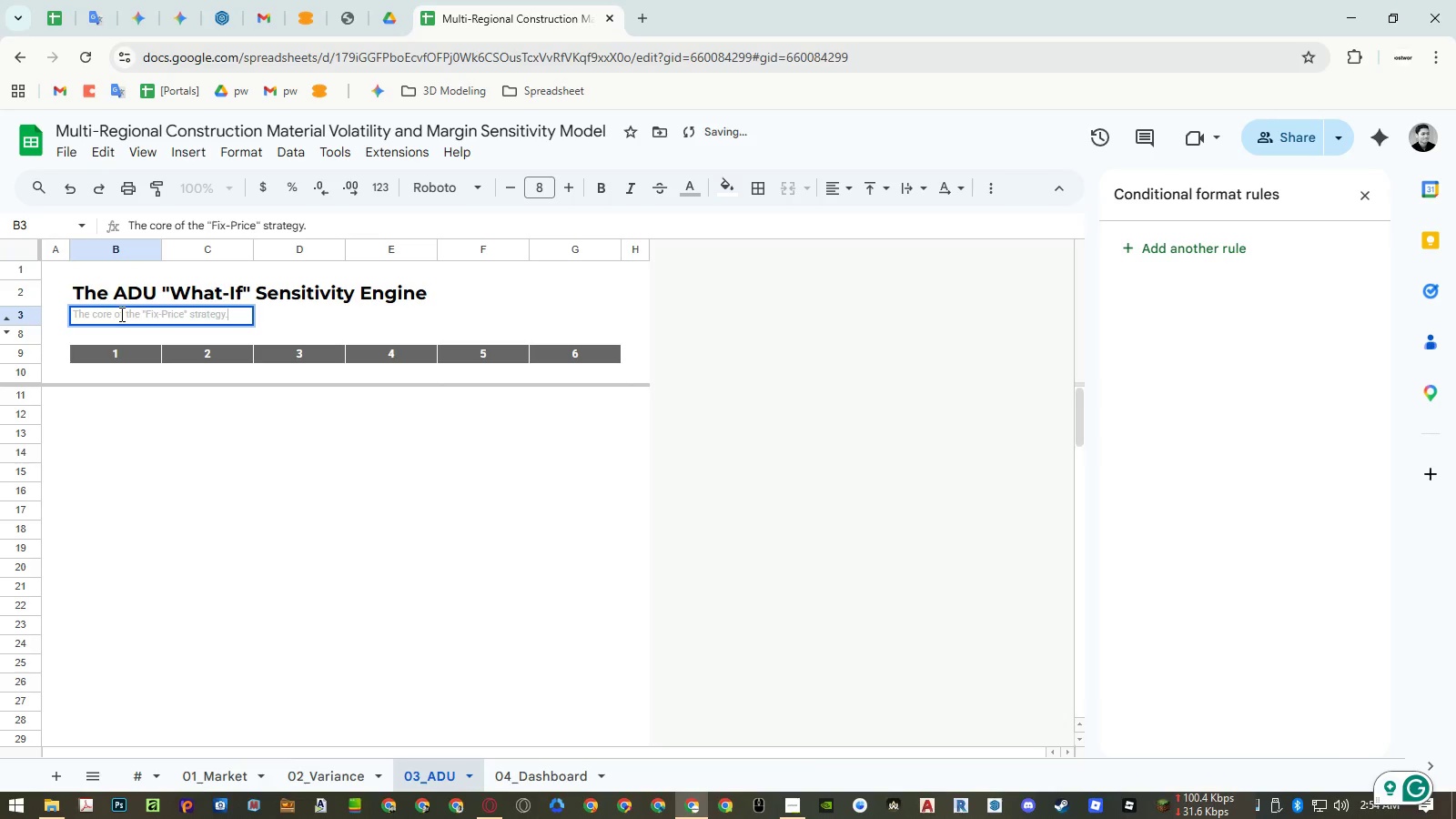 
key(Control+ArrowLeft)
 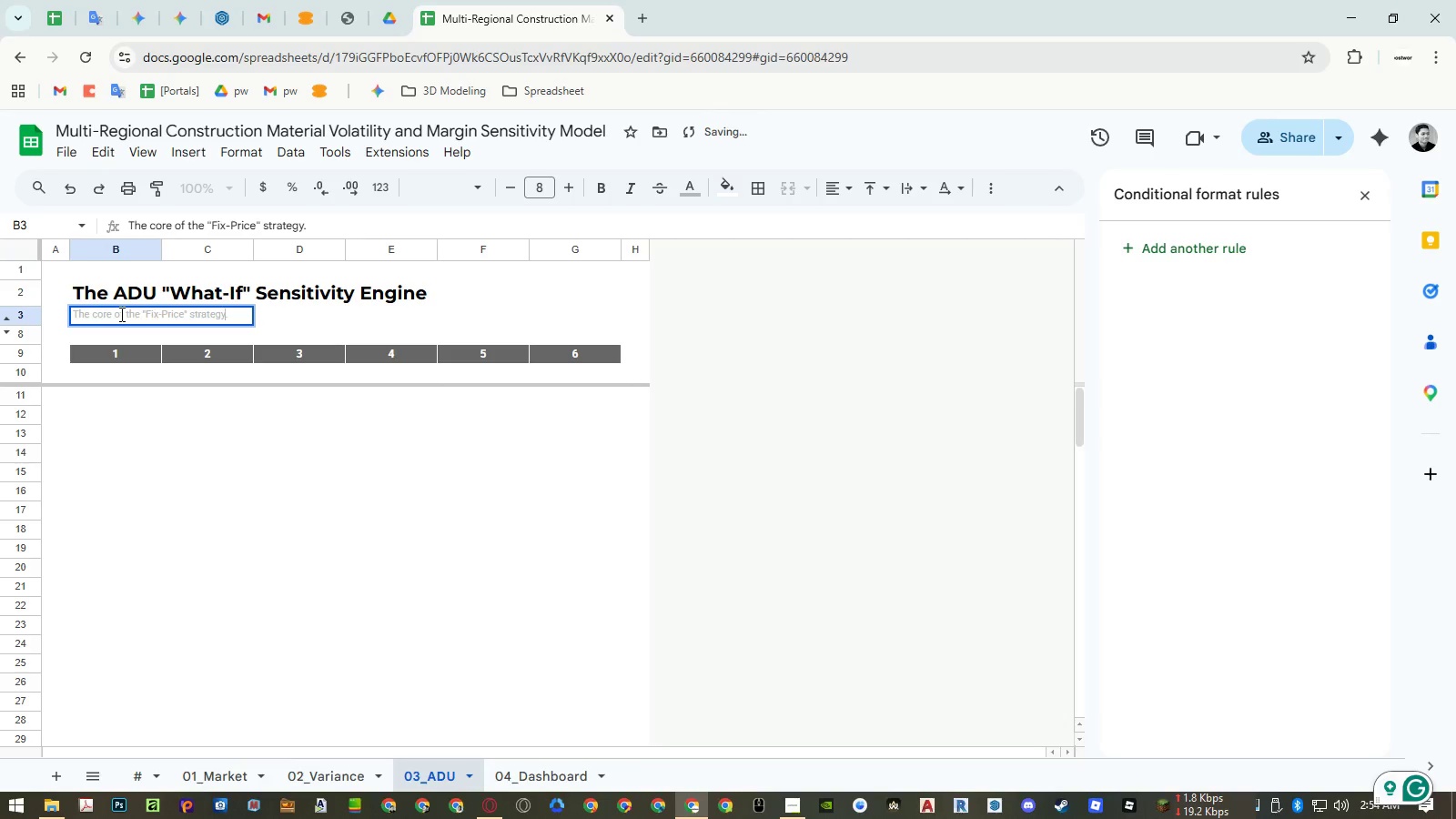 
key(Control+ArrowLeft)
 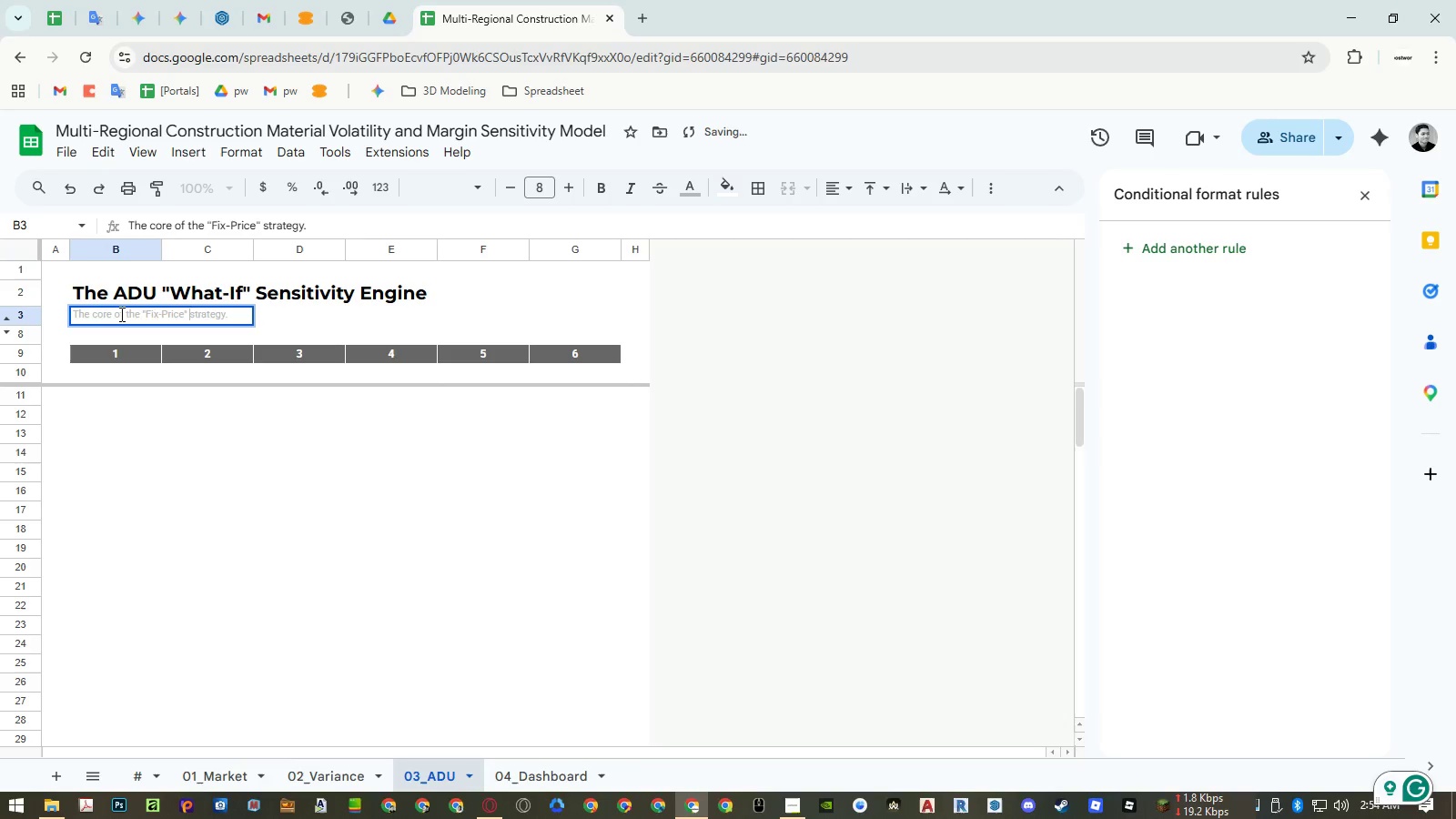 
key(Control+ArrowLeft)
 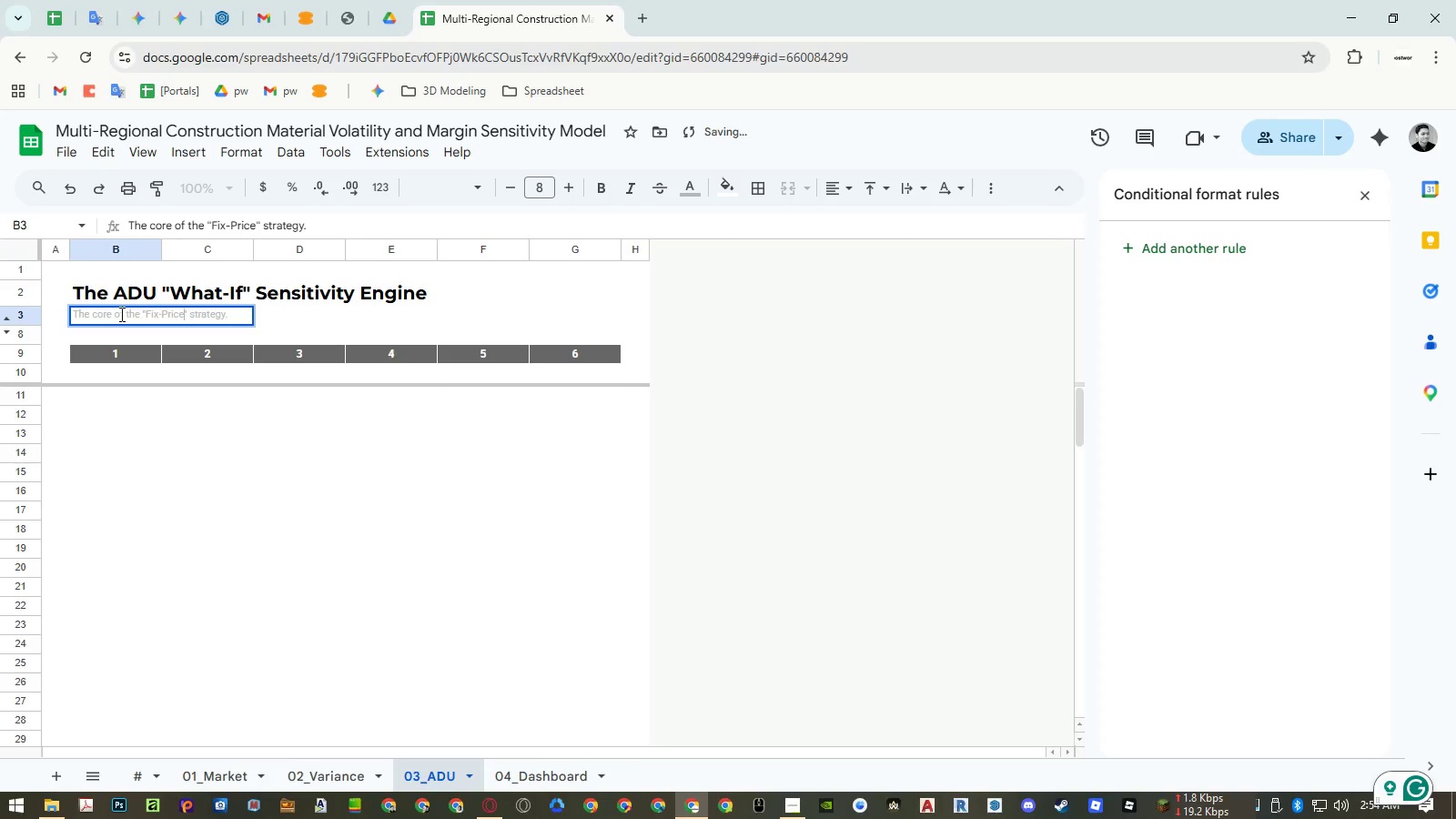 
key(Control+ArrowLeft)
 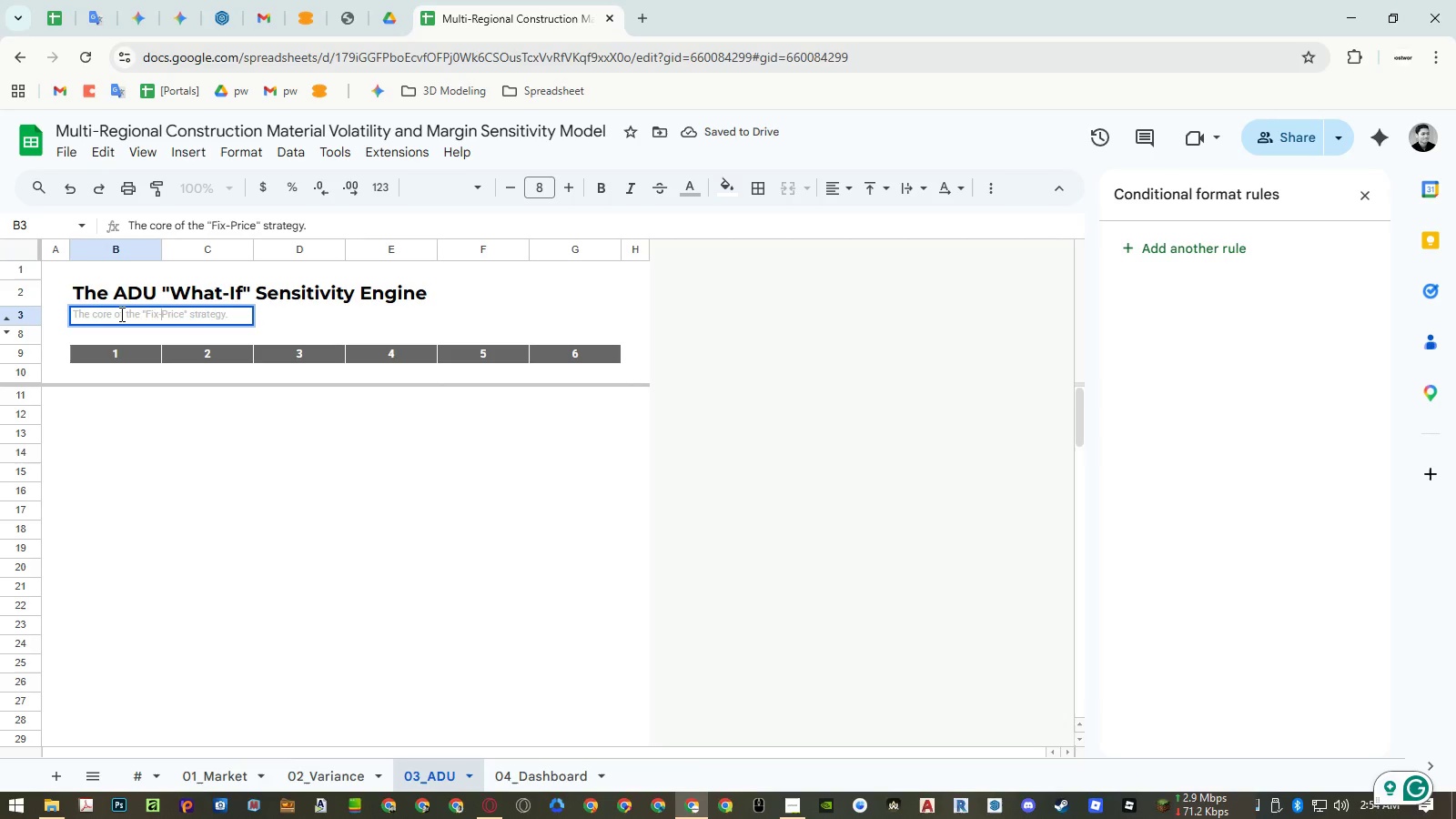 
key(ArrowLeft)
 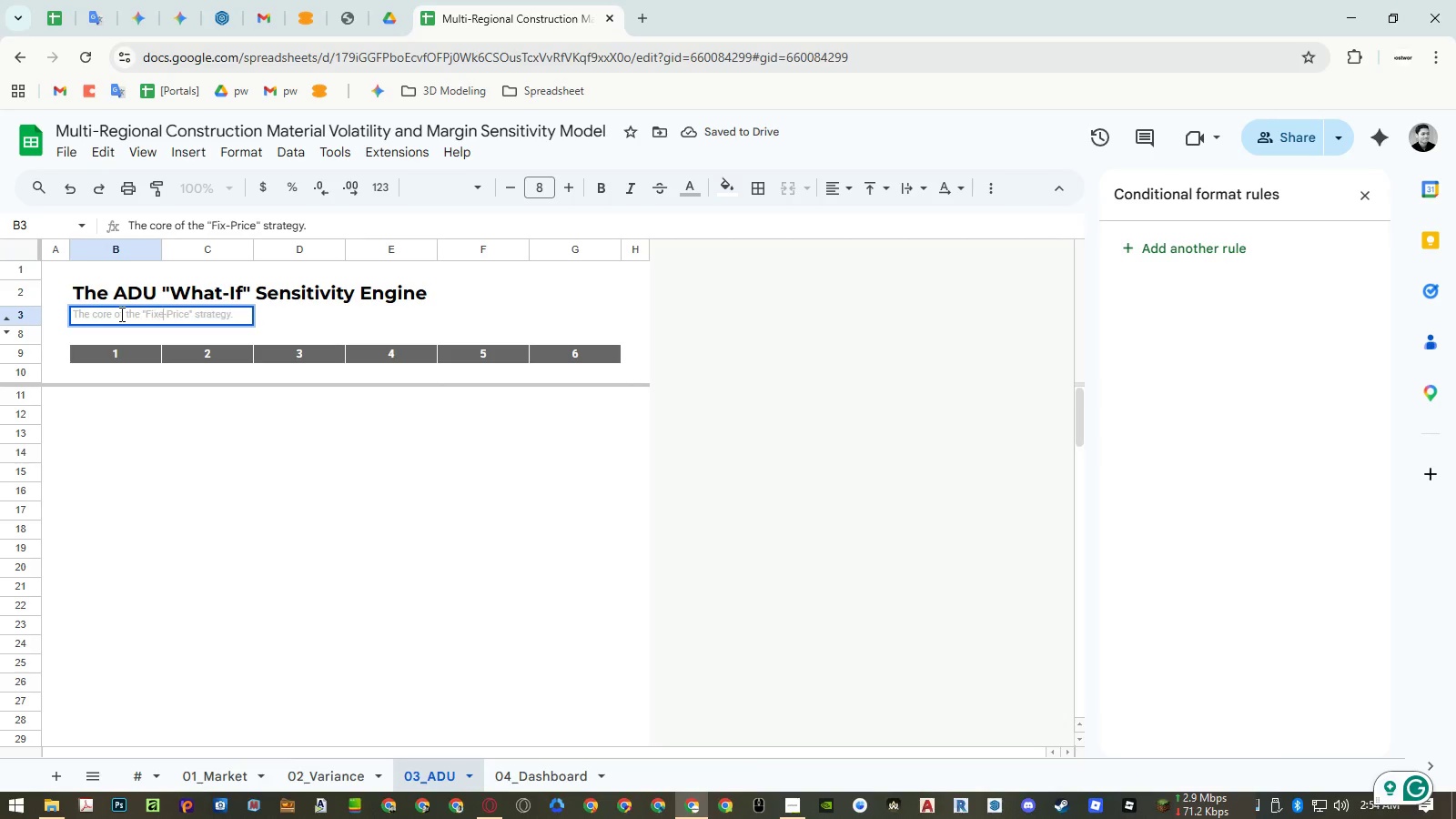 
type(ed)
 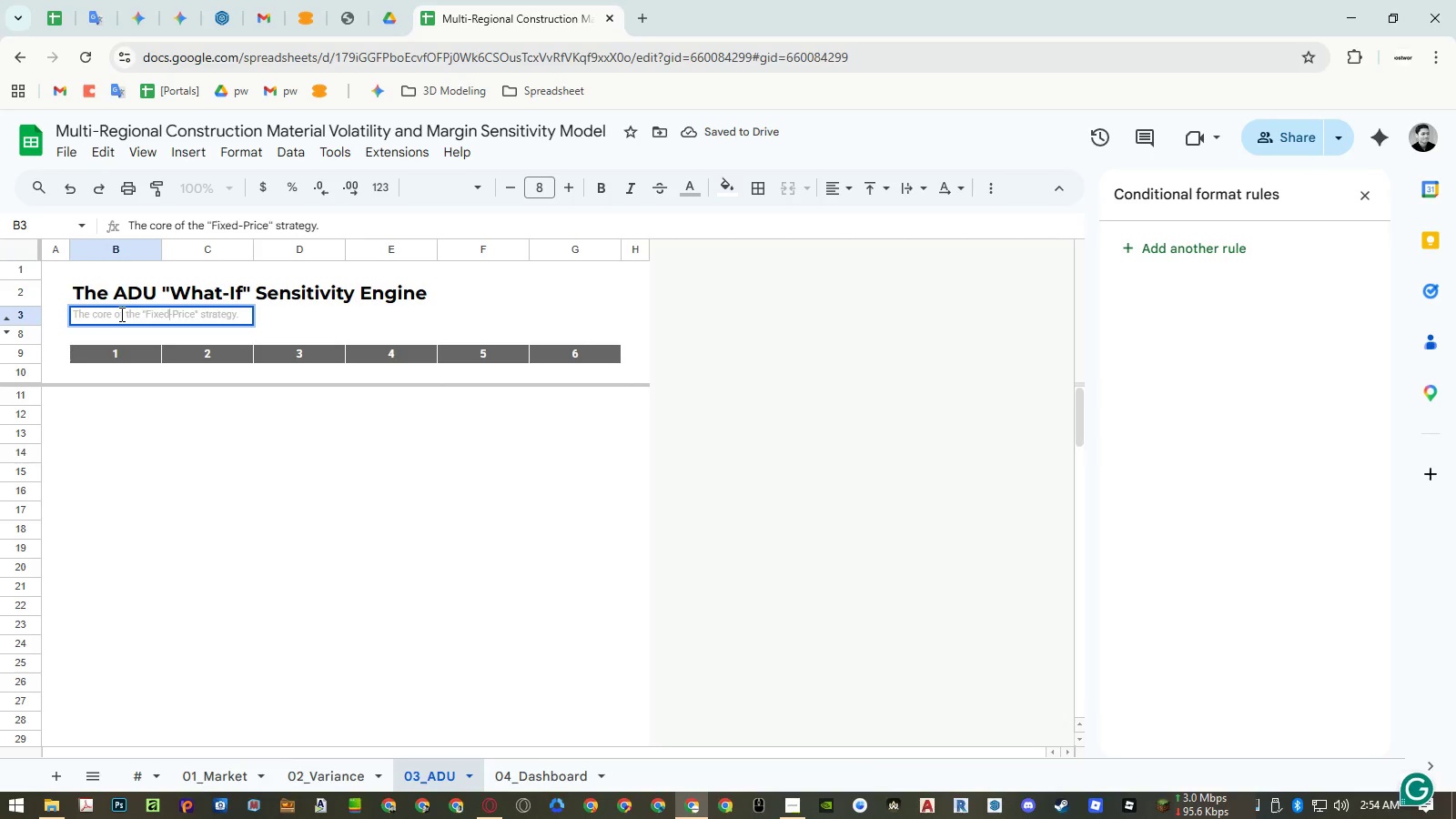 
key(Enter)
 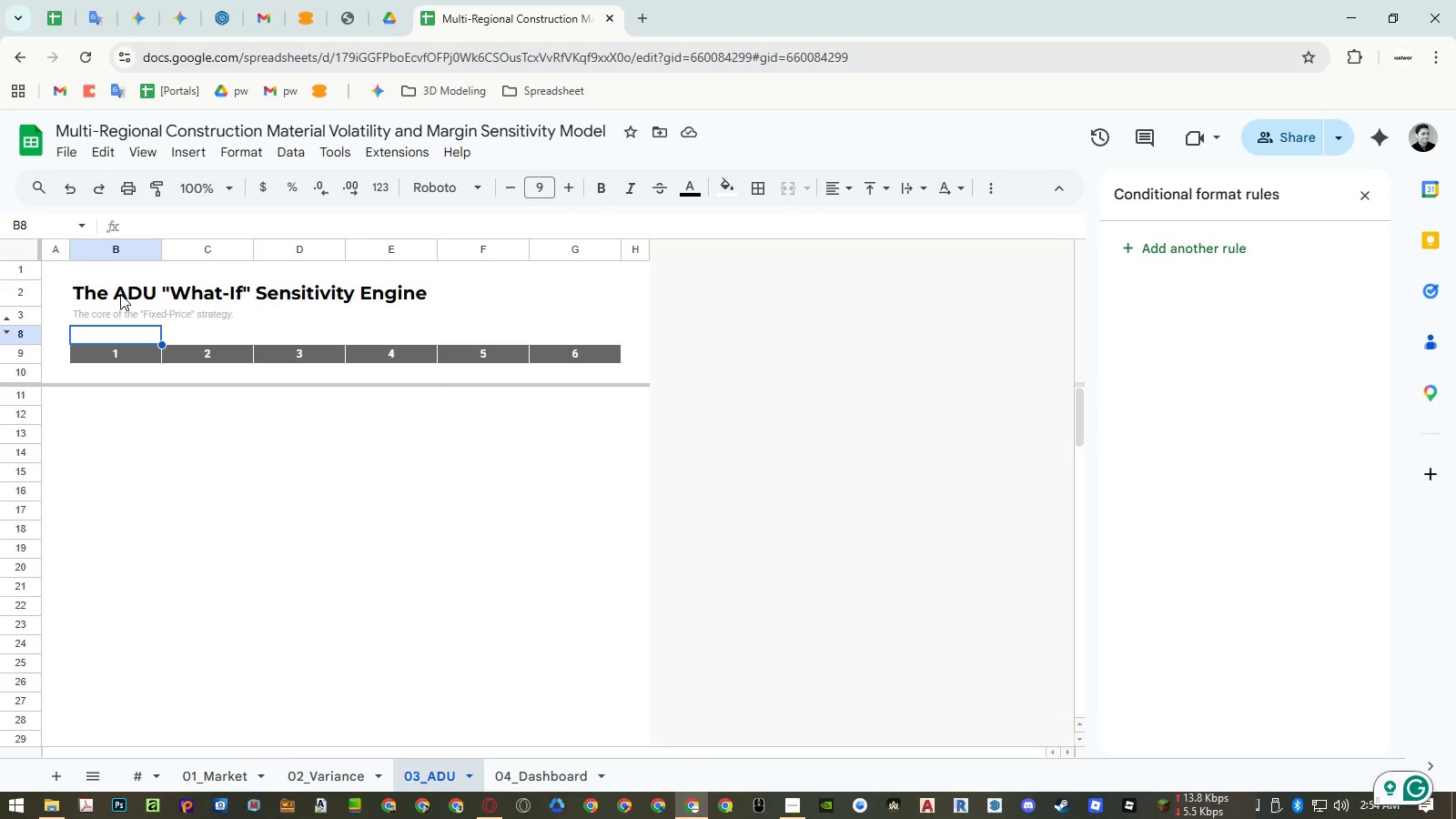 
wait(7.54)
 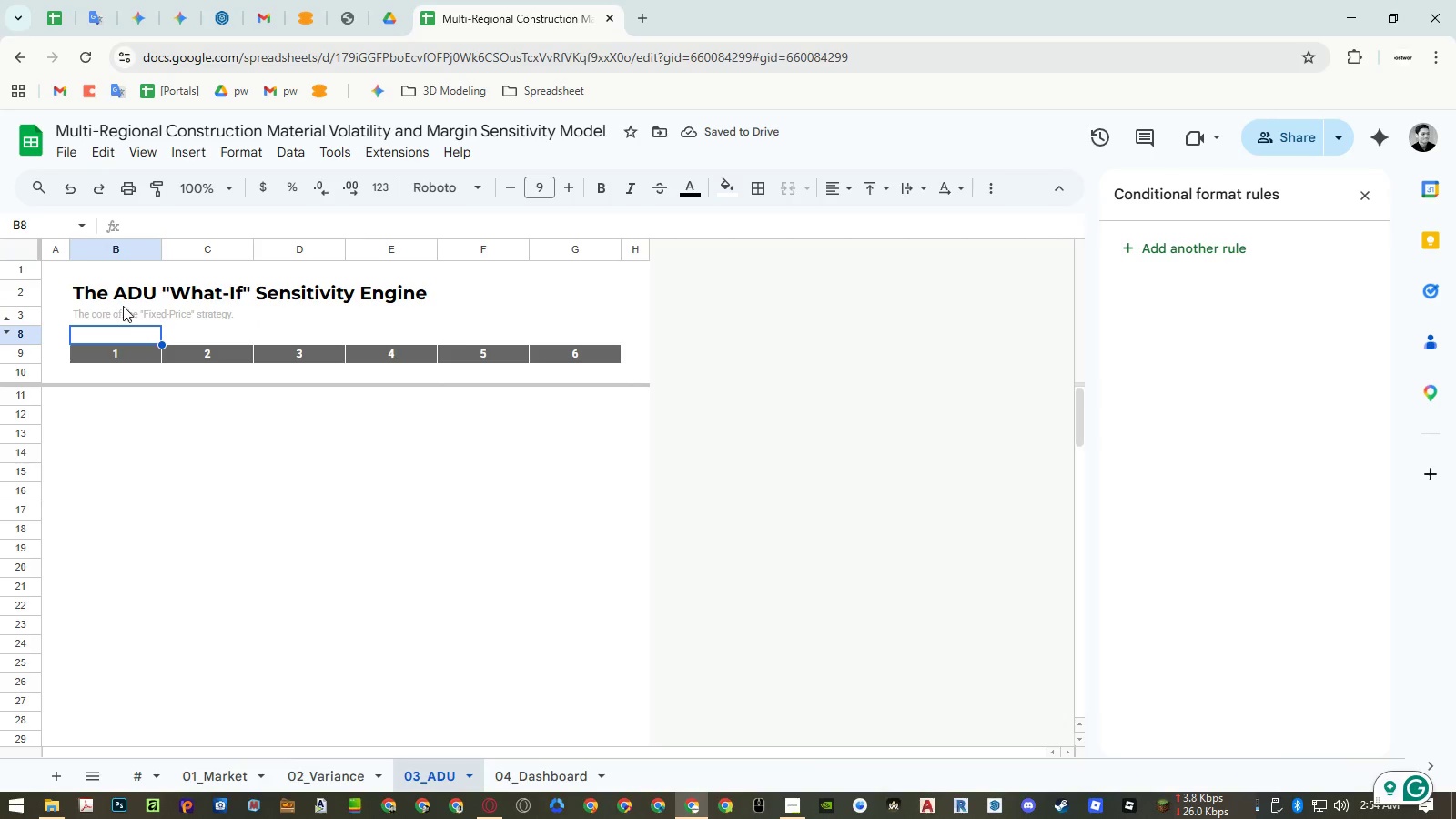 
mouse_move([775, 792])
 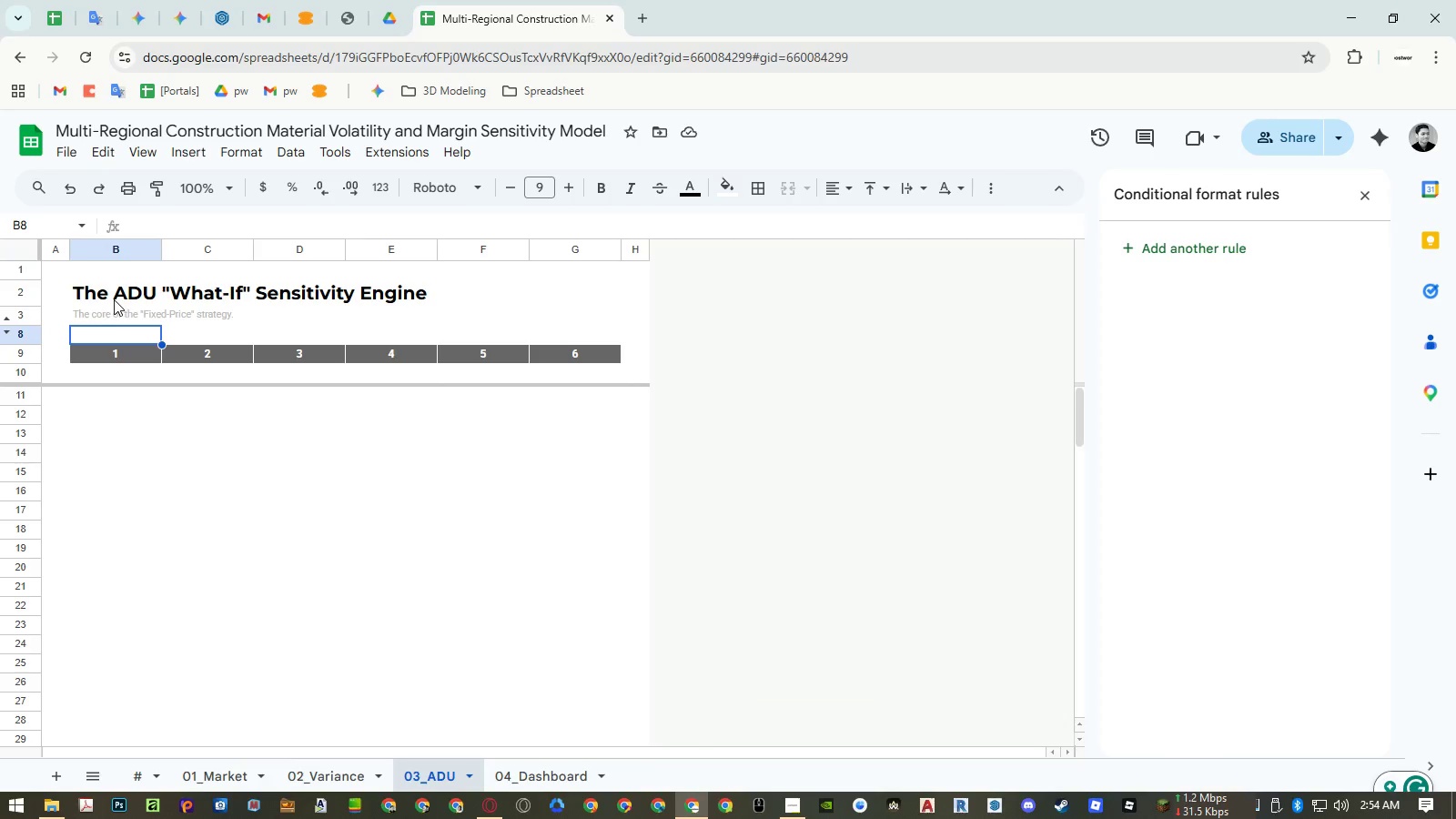 
left_click([114, 299])
 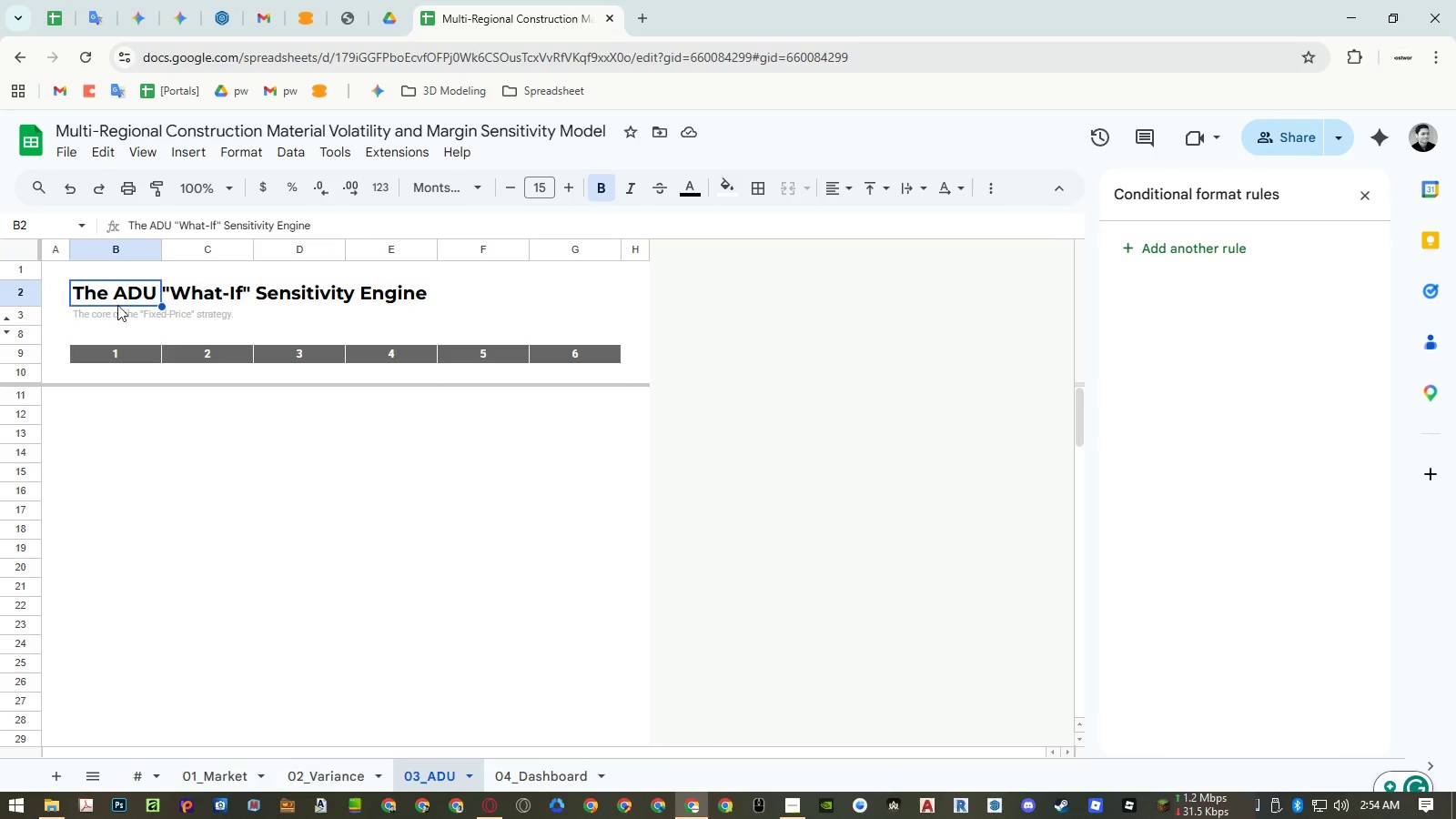 
key(Control+ControlLeft)
 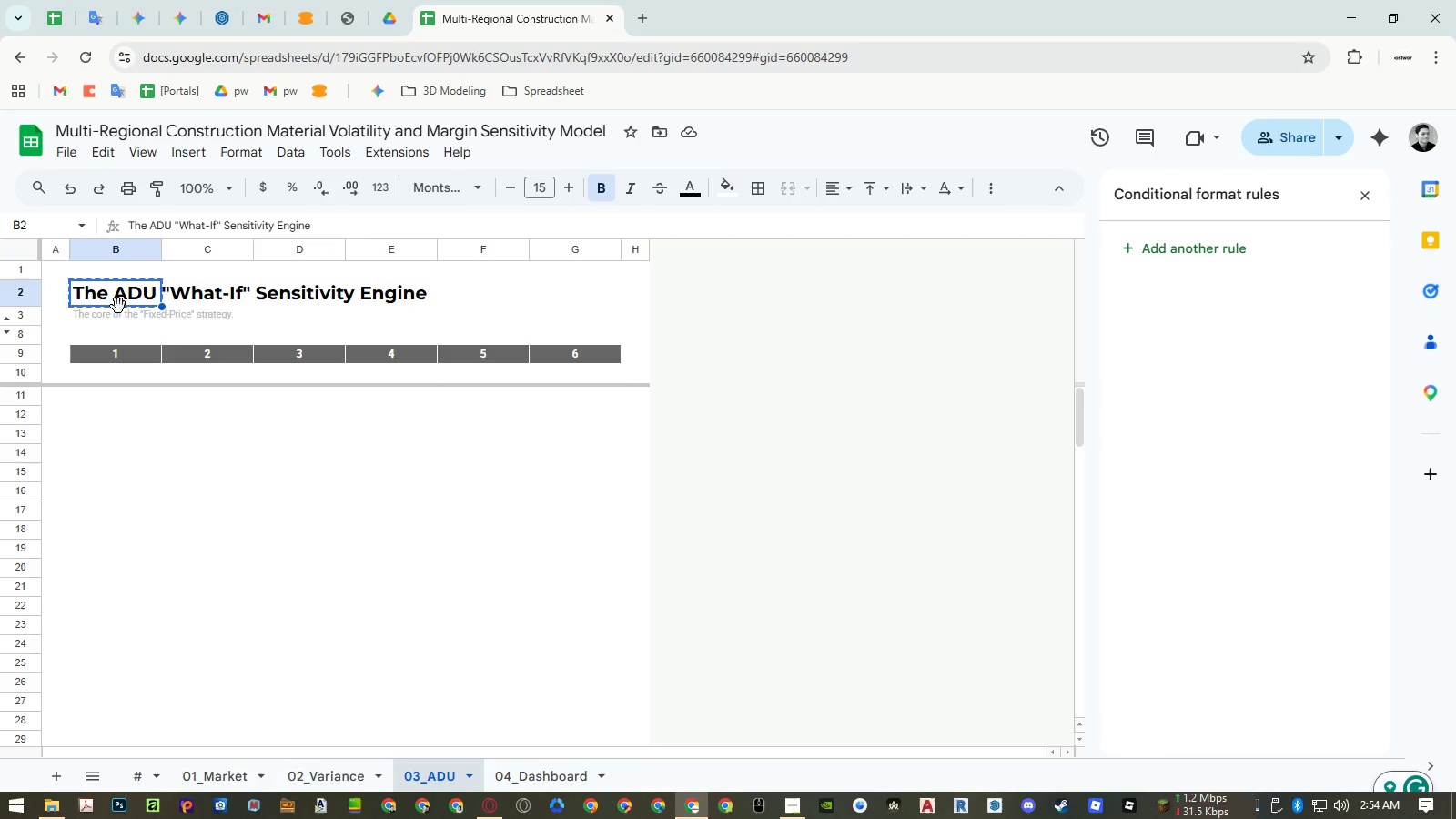 
key(Control+C)
 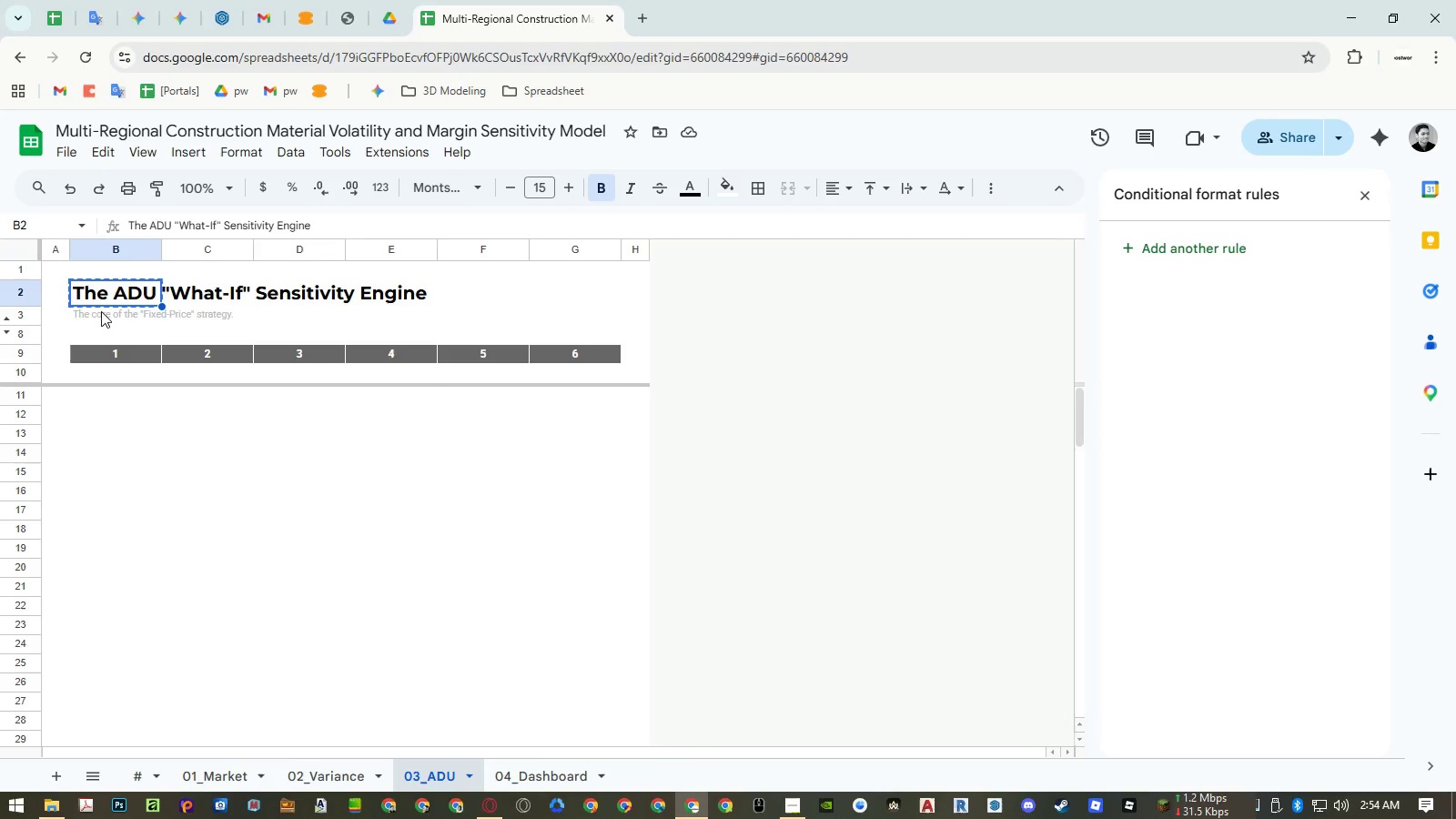 
double_click([101, 311])
 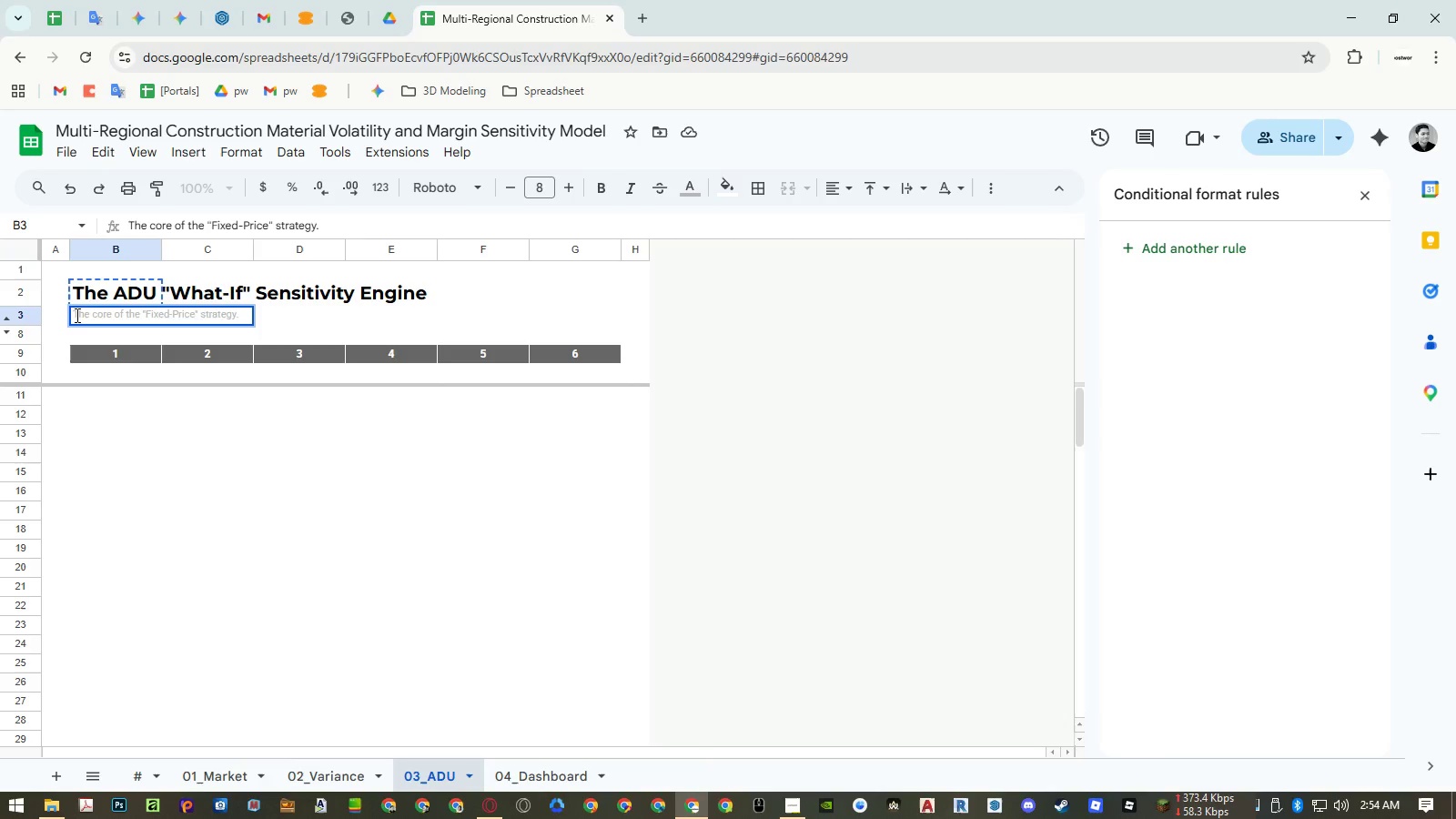 
left_click([74, 315])
 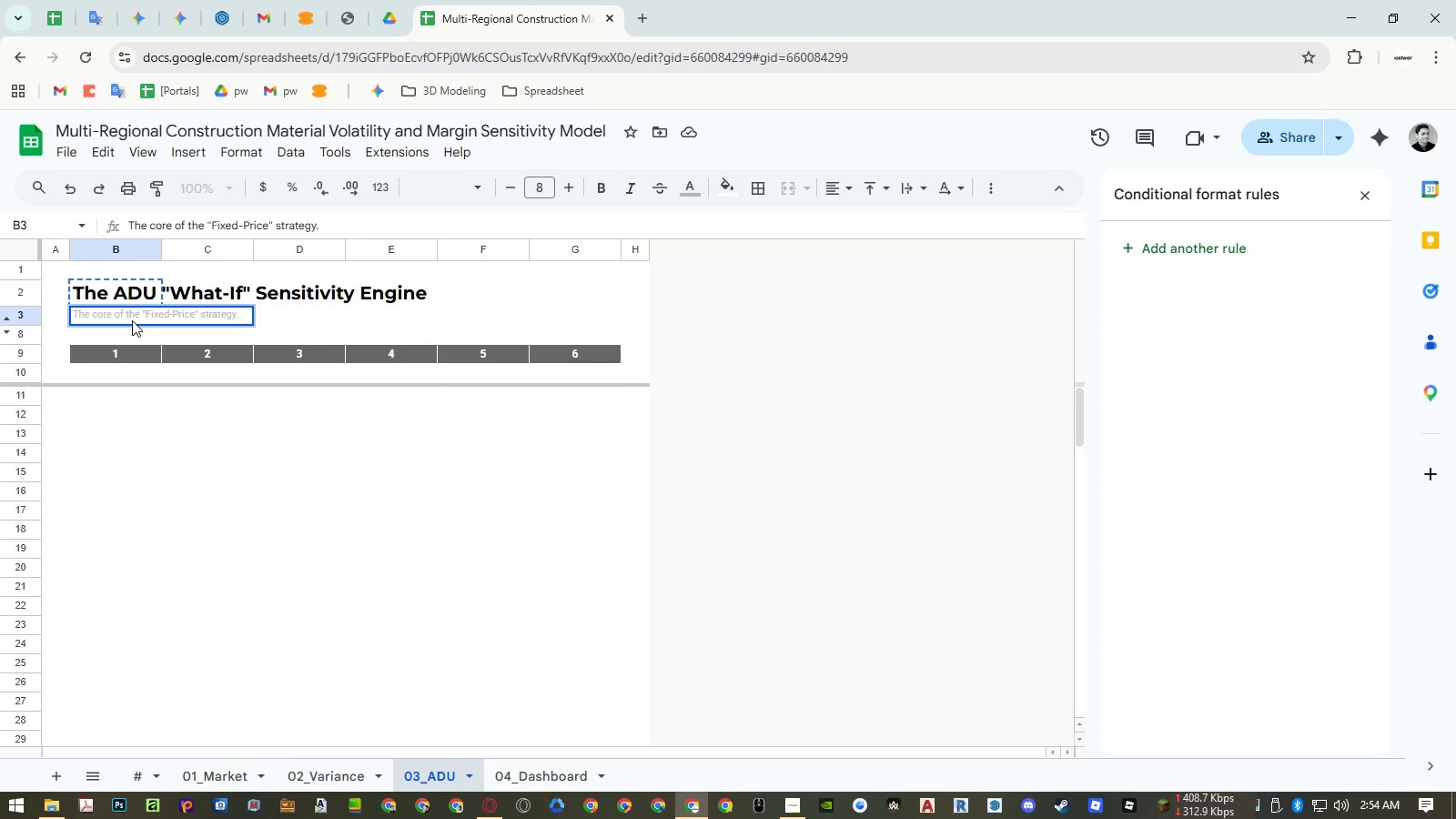 
key(Control+ControlLeft)
 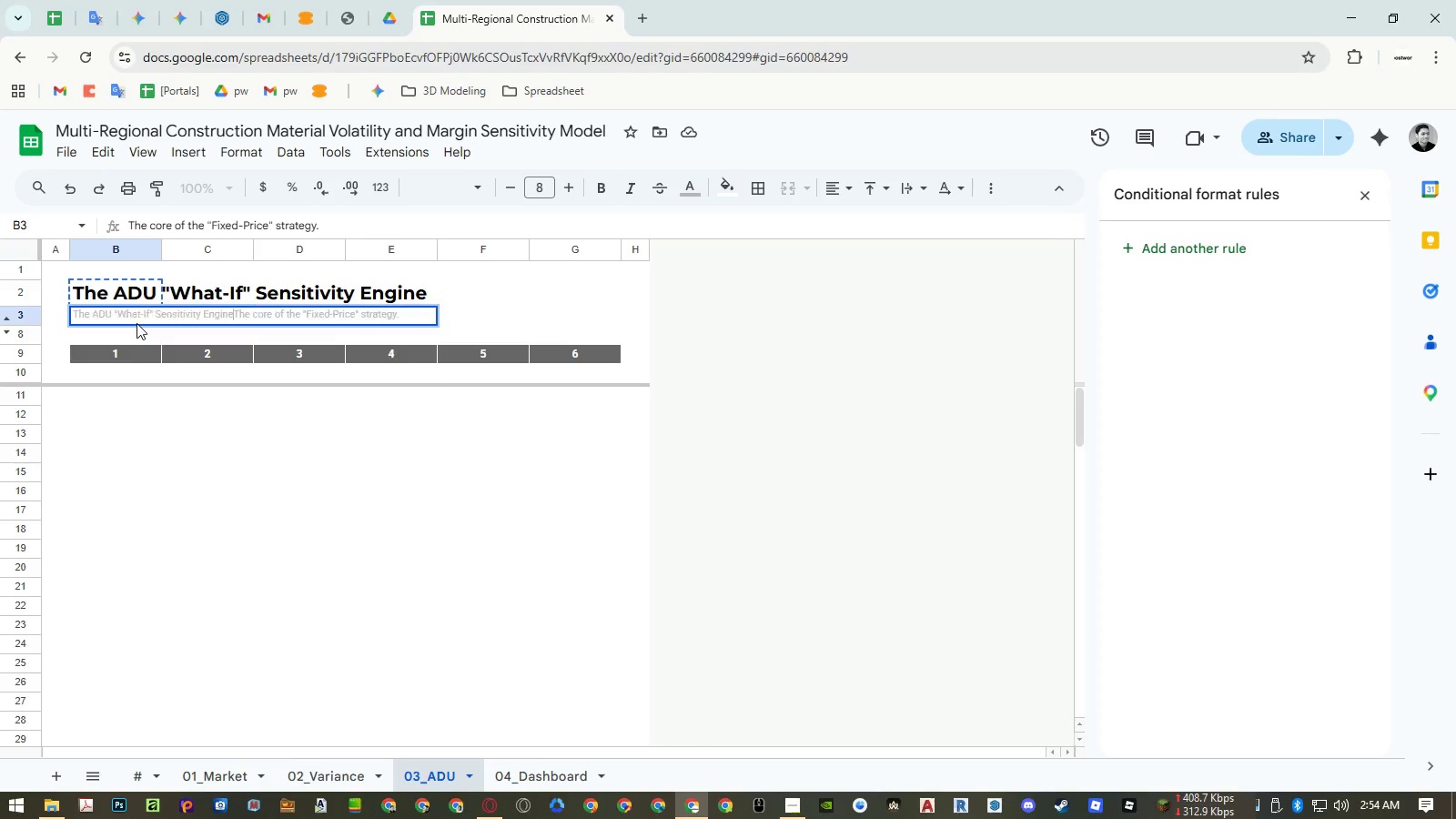 
key(Control+Shift+ShiftLeft)
 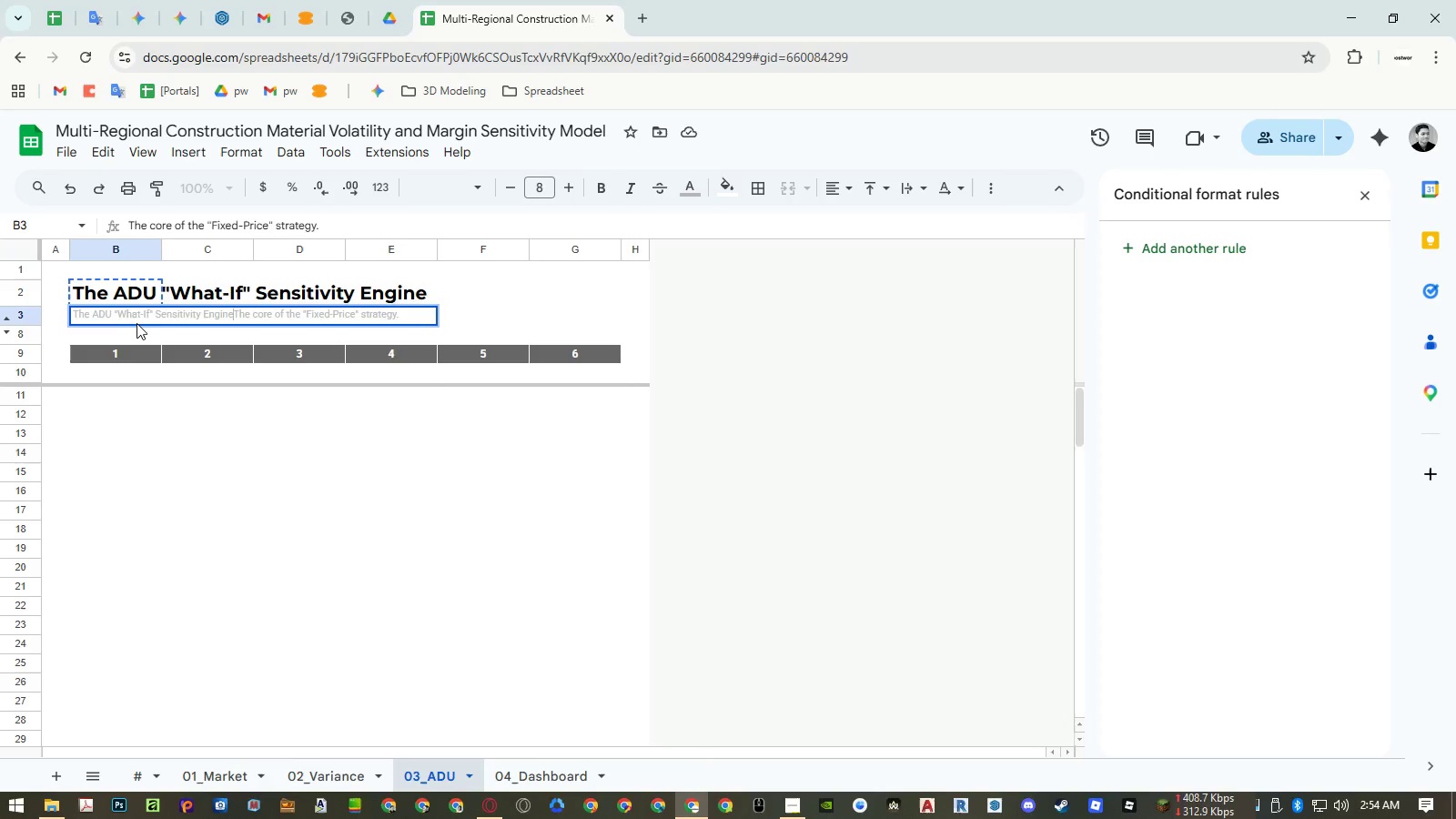 
key(Control+Shift+V)
 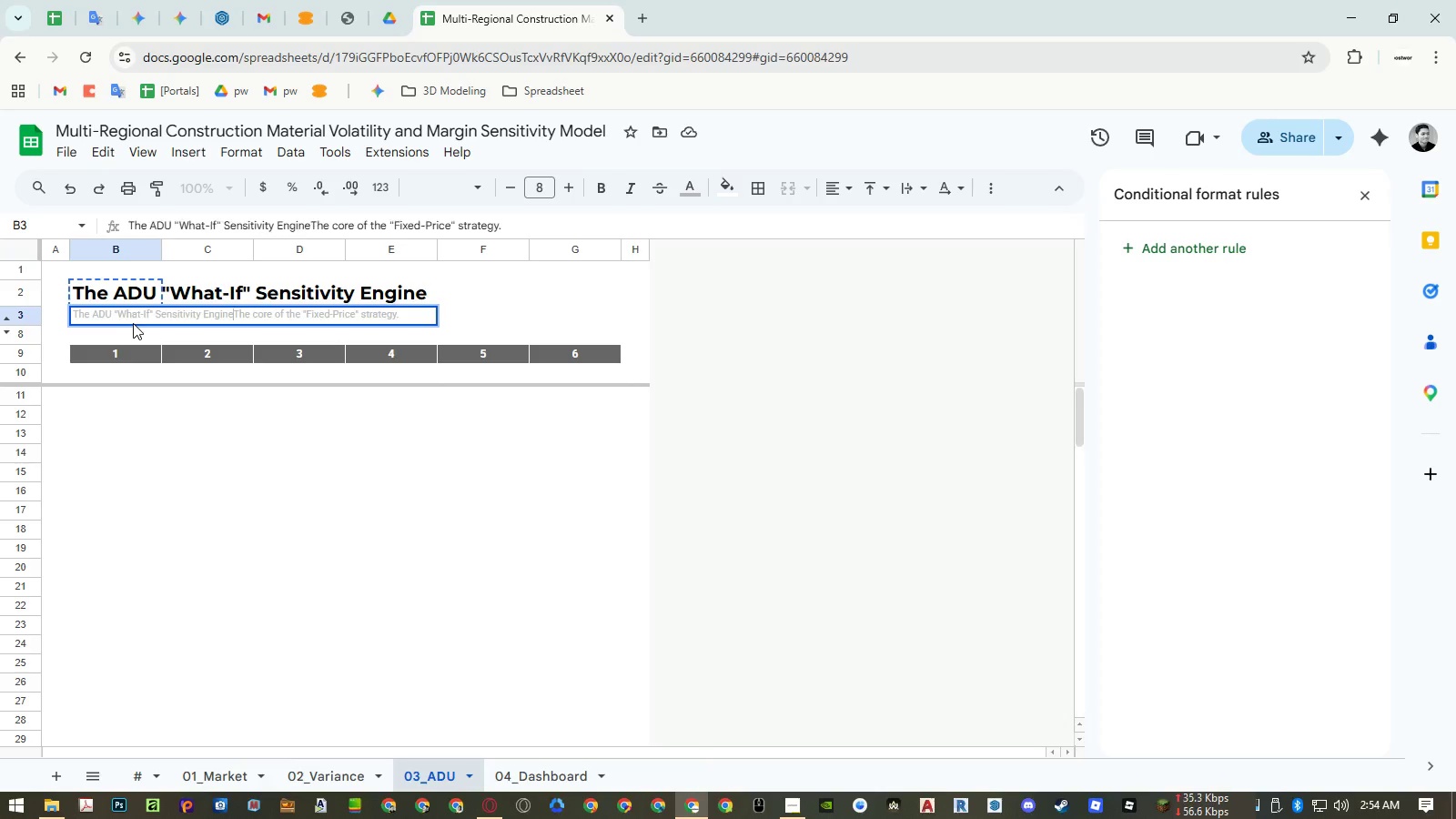 
key(Period)
 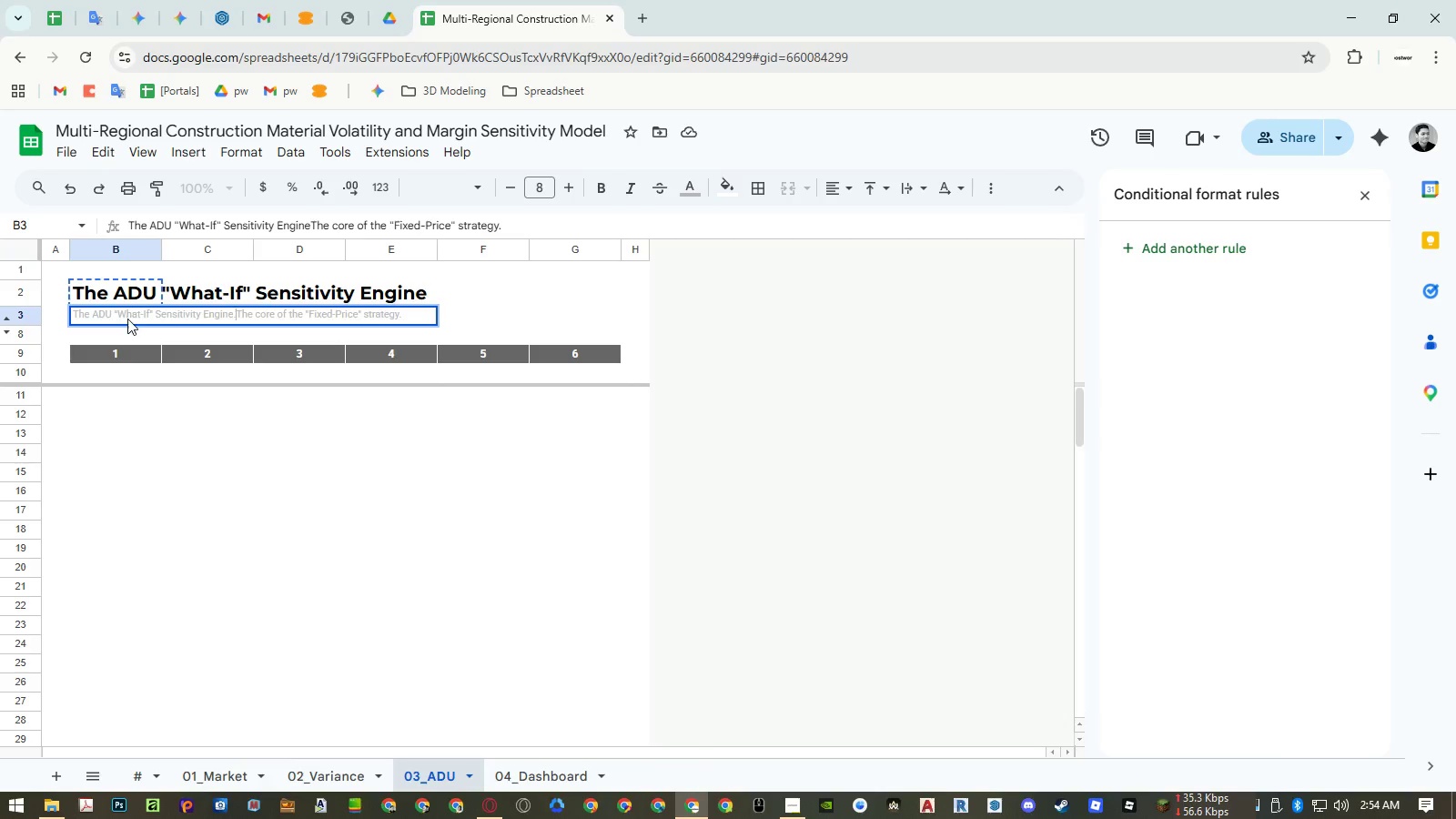 
key(Space)
 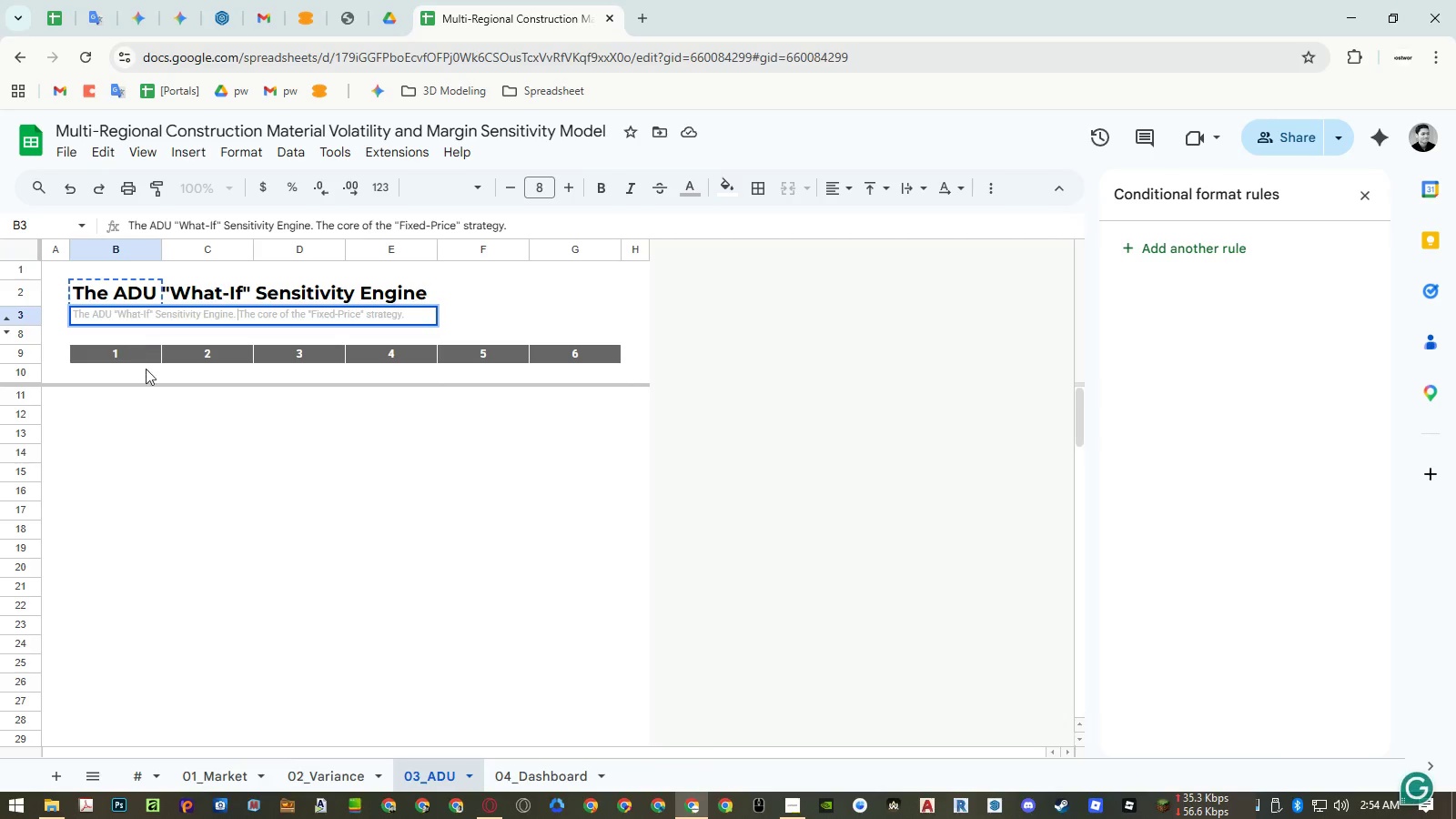 
left_click([166, 490])
 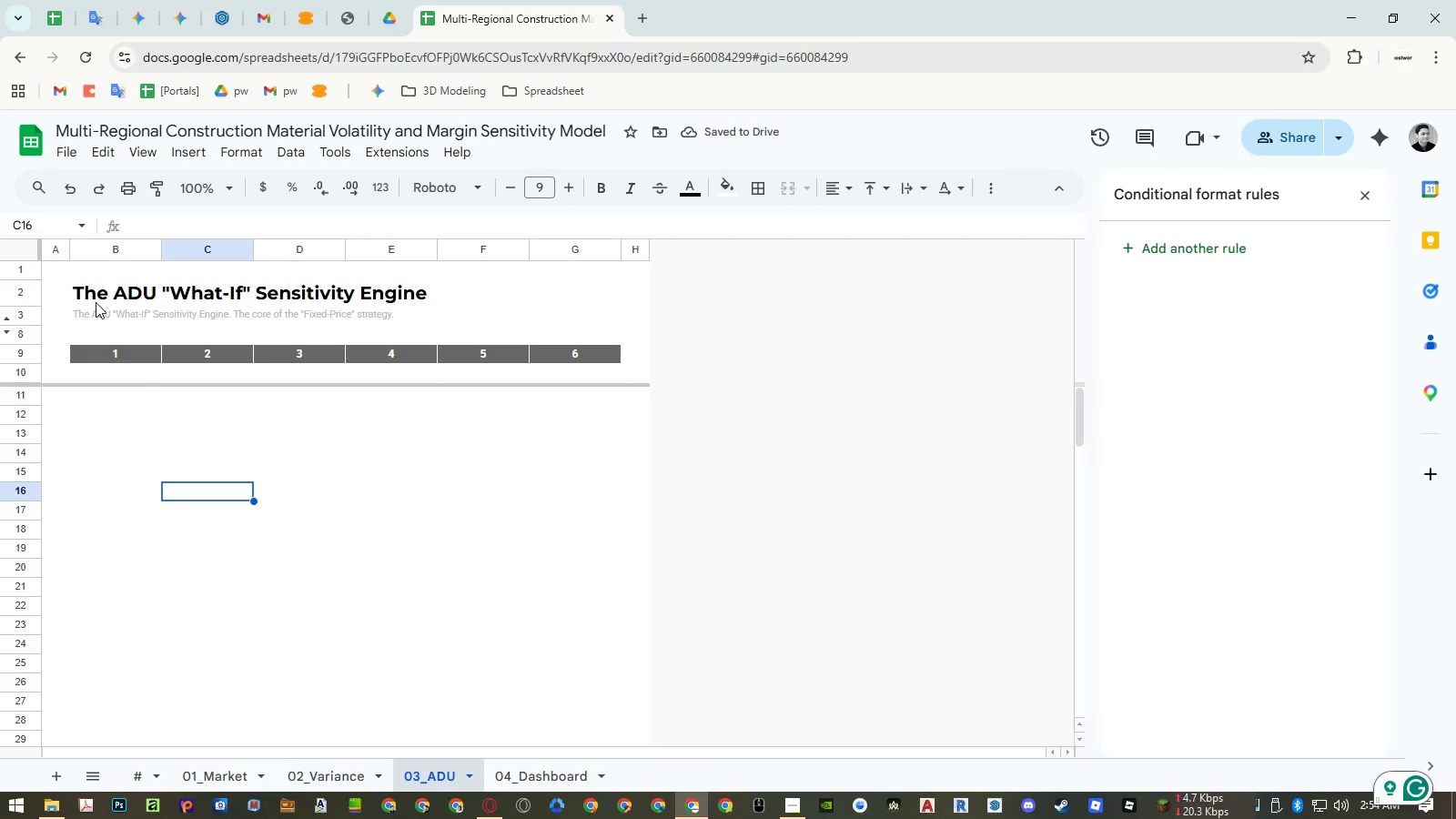 
left_click([96, 301])
 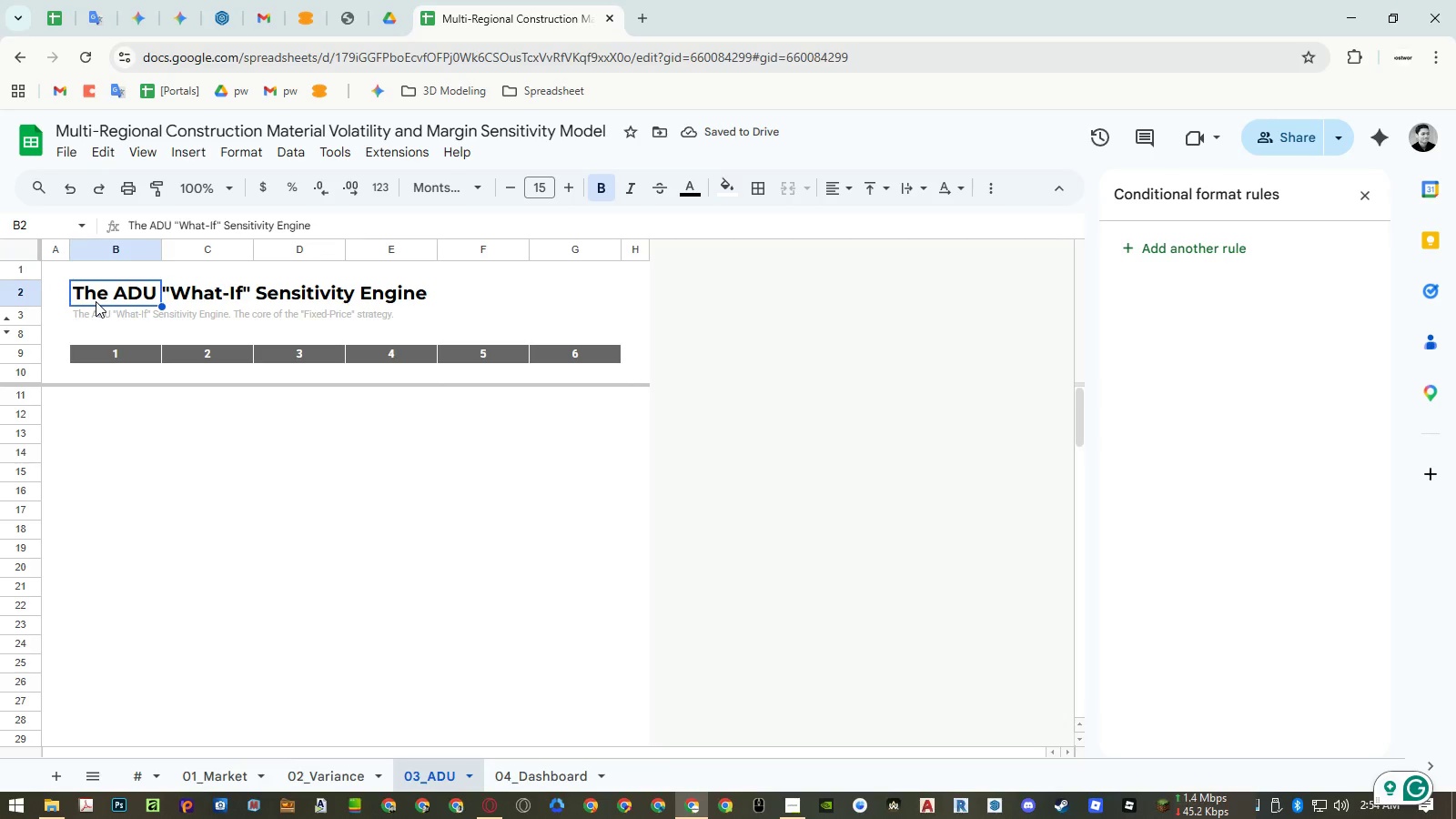 
double_click([96, 301])
 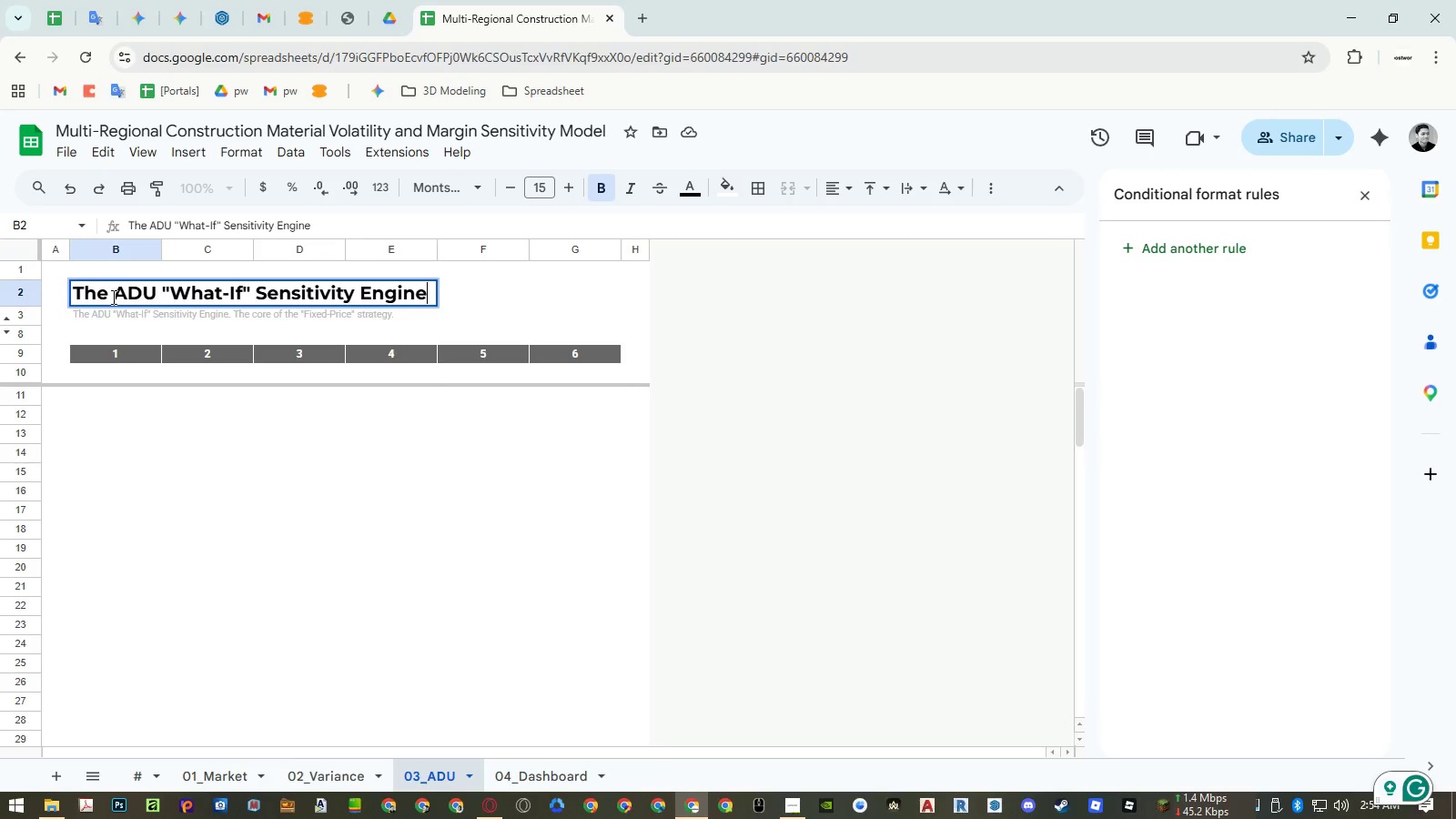 
left_click_drag(start_coordinate=[112, 297], to_coordinate=[0, 264])
 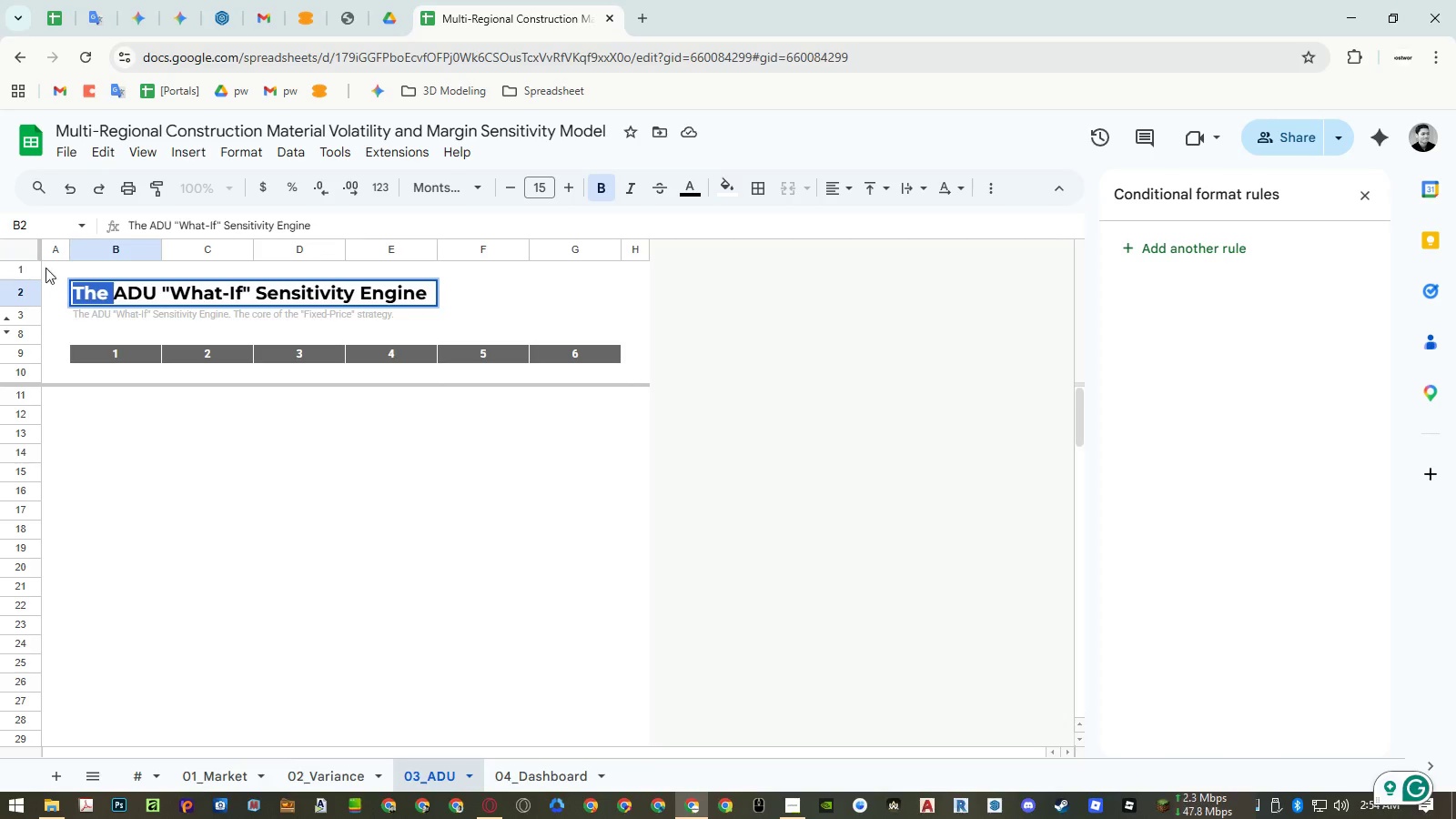 
key(Backspace)
 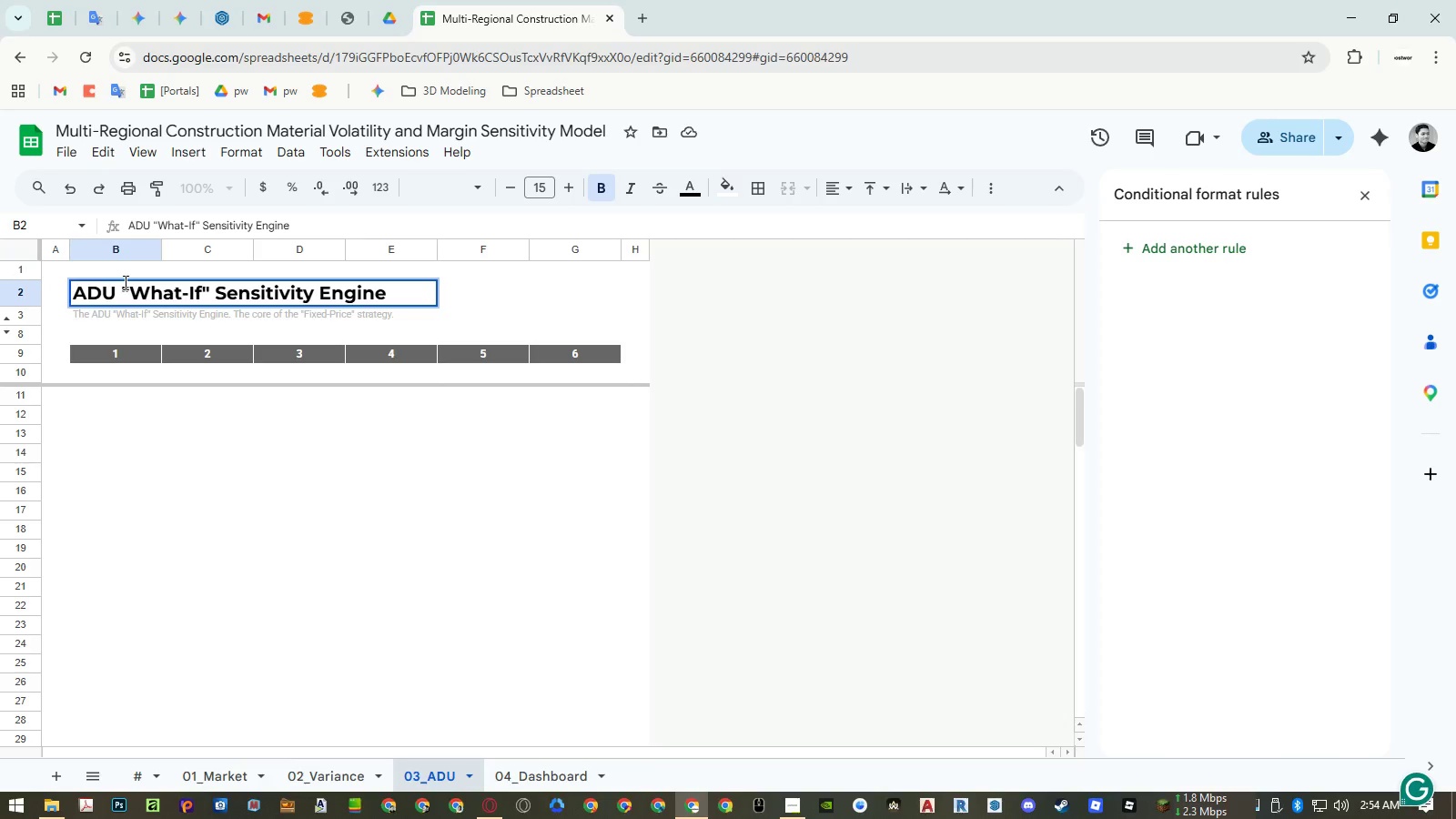 
left_click_drag(start_coordinate=[124, 284], to_coordinate=[318, 297])
 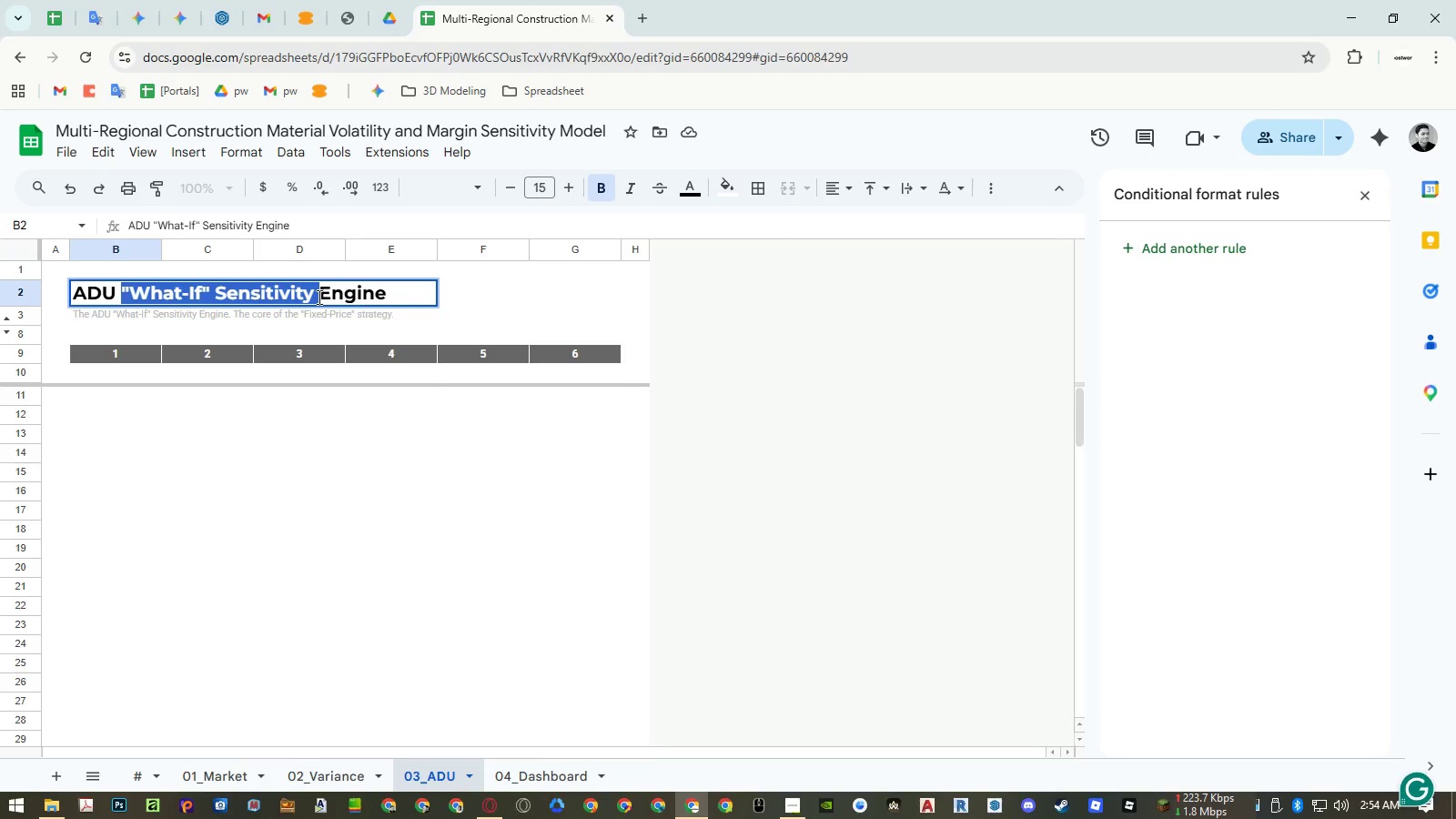 
key(Backspace)
 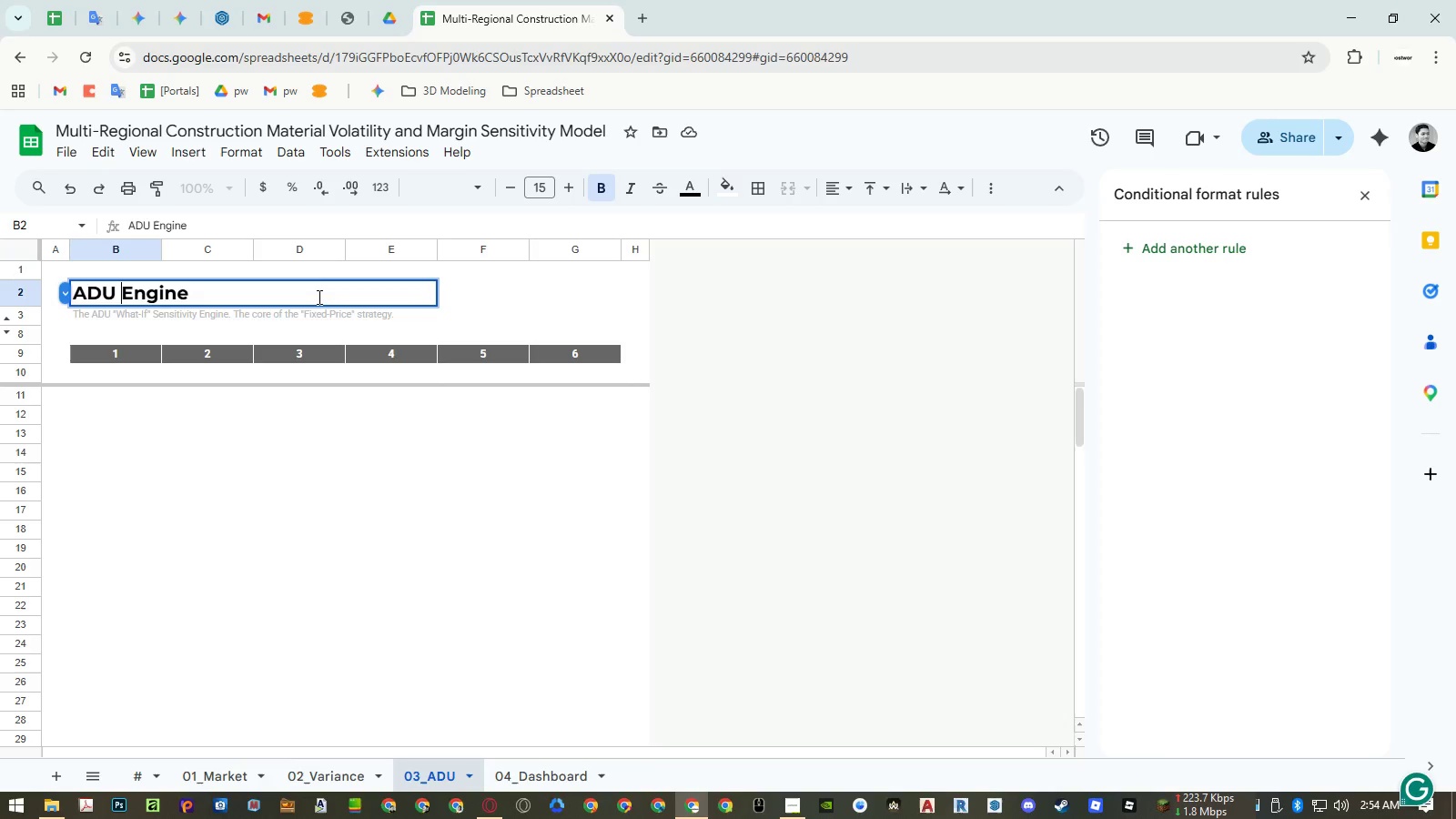 
key(Enter)
 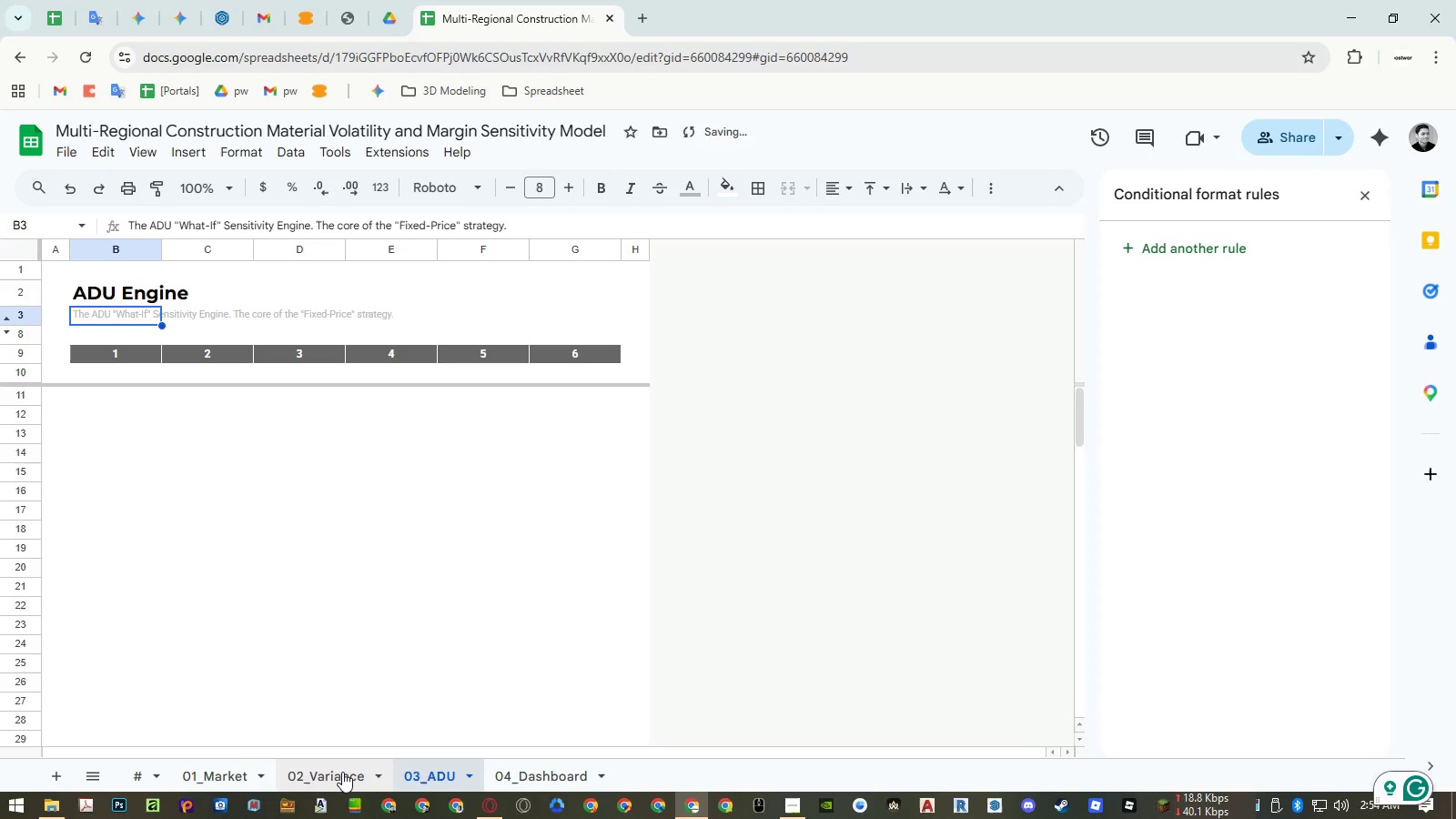 
left_click([342, 772])
 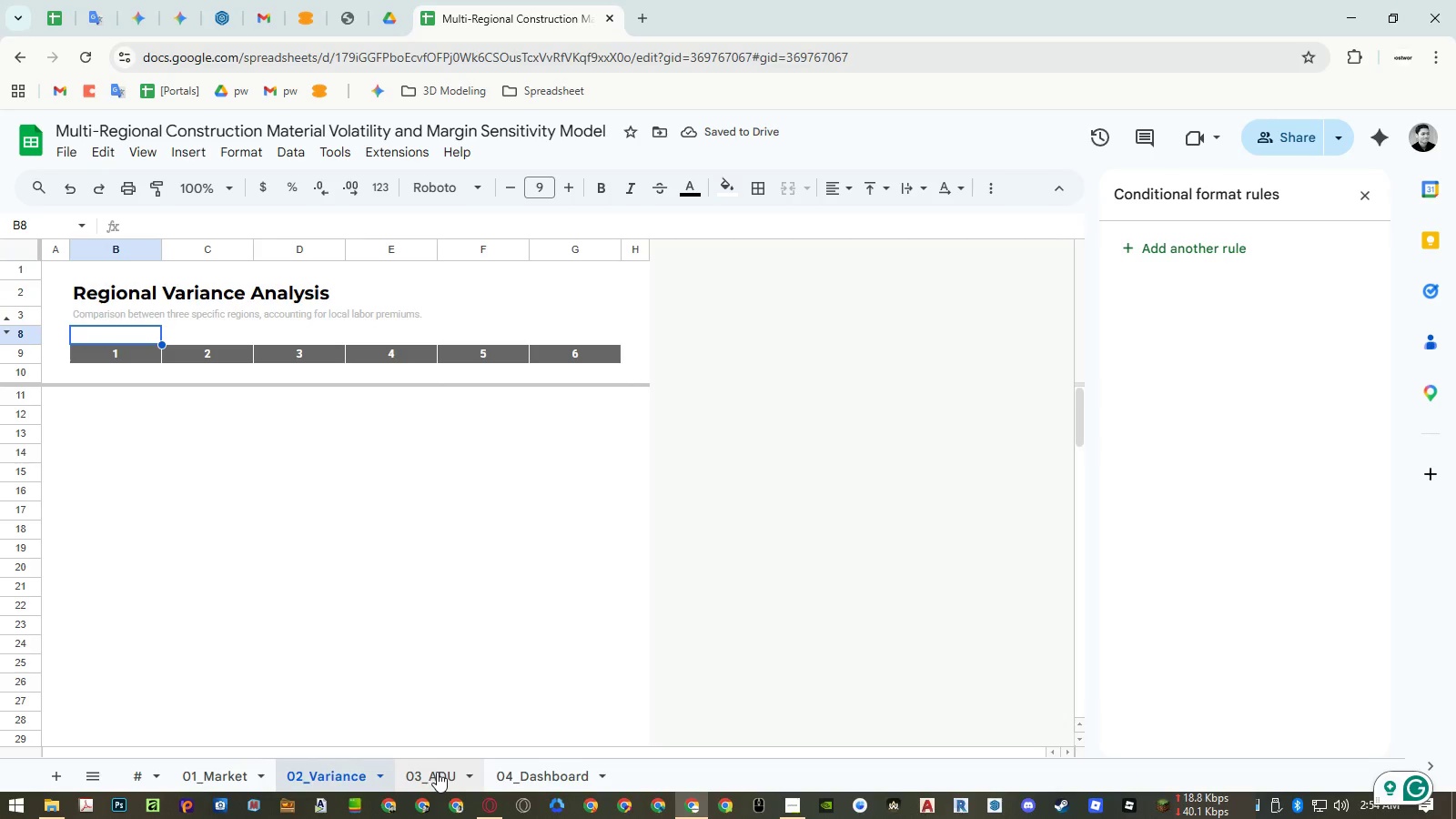 
left_click([438, 772])
 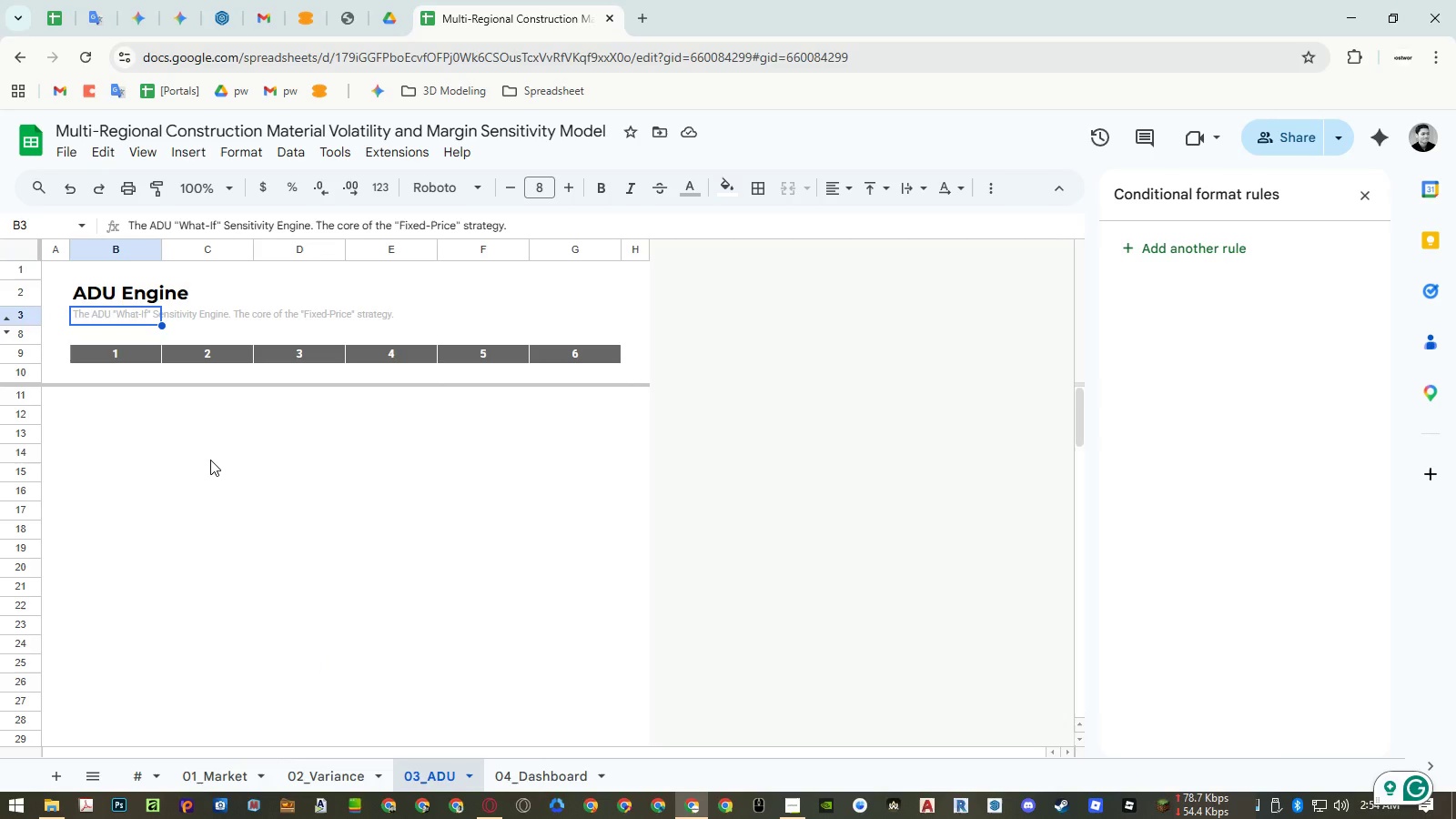 
wait(10.31)
 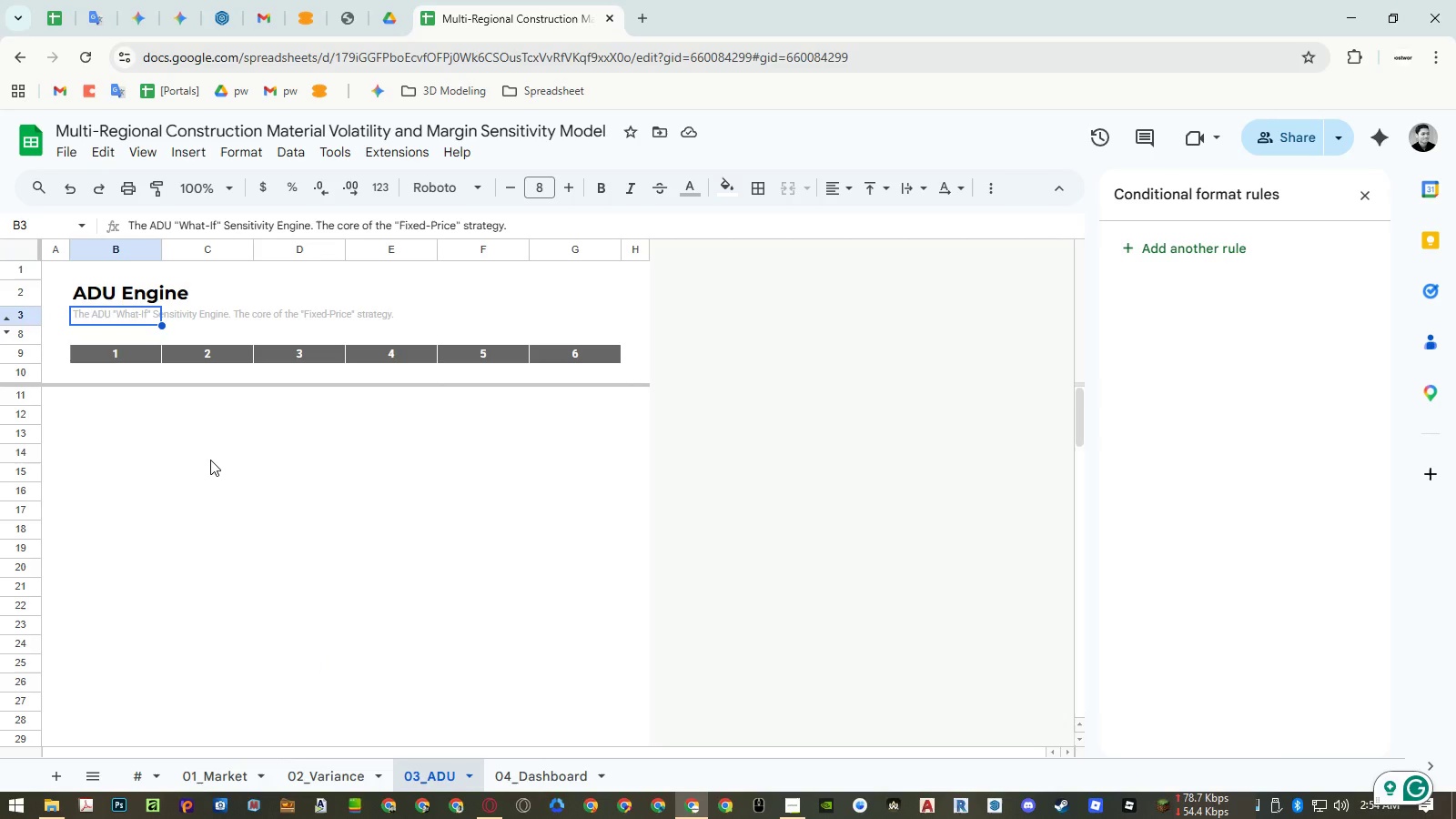 
left_click([535, 770])
 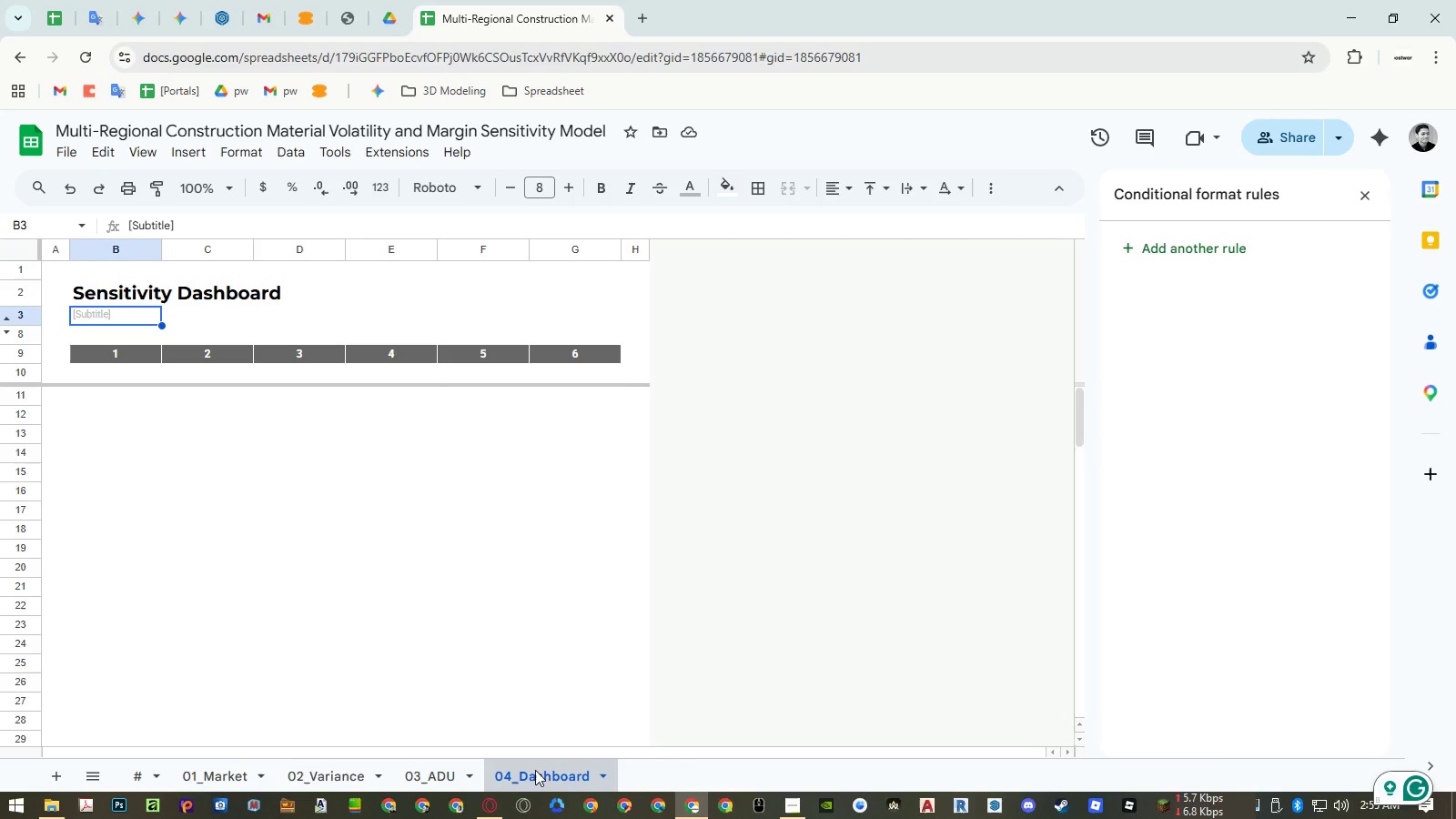 
wait(19.97)
 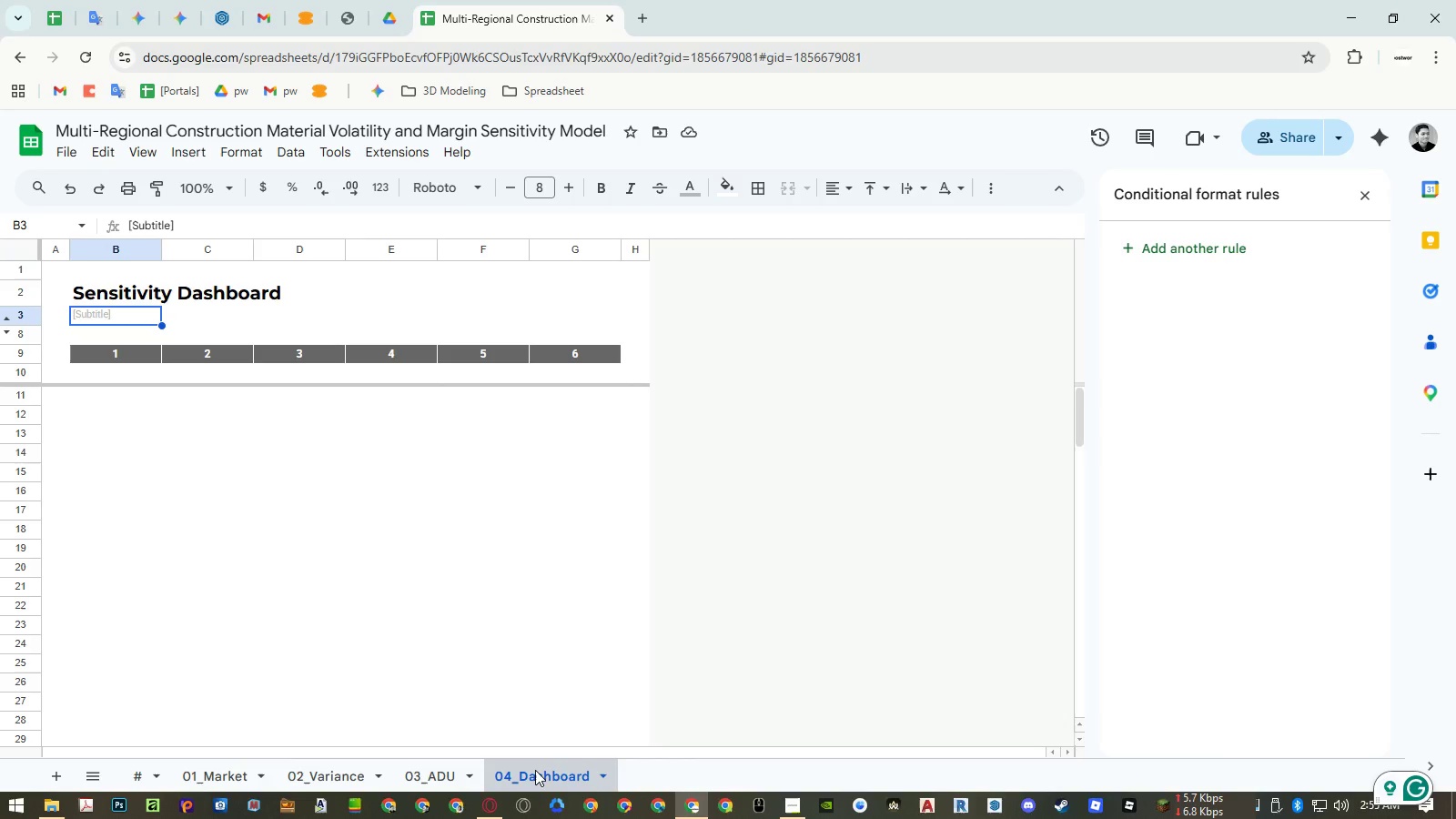 
left_click([793, 801])